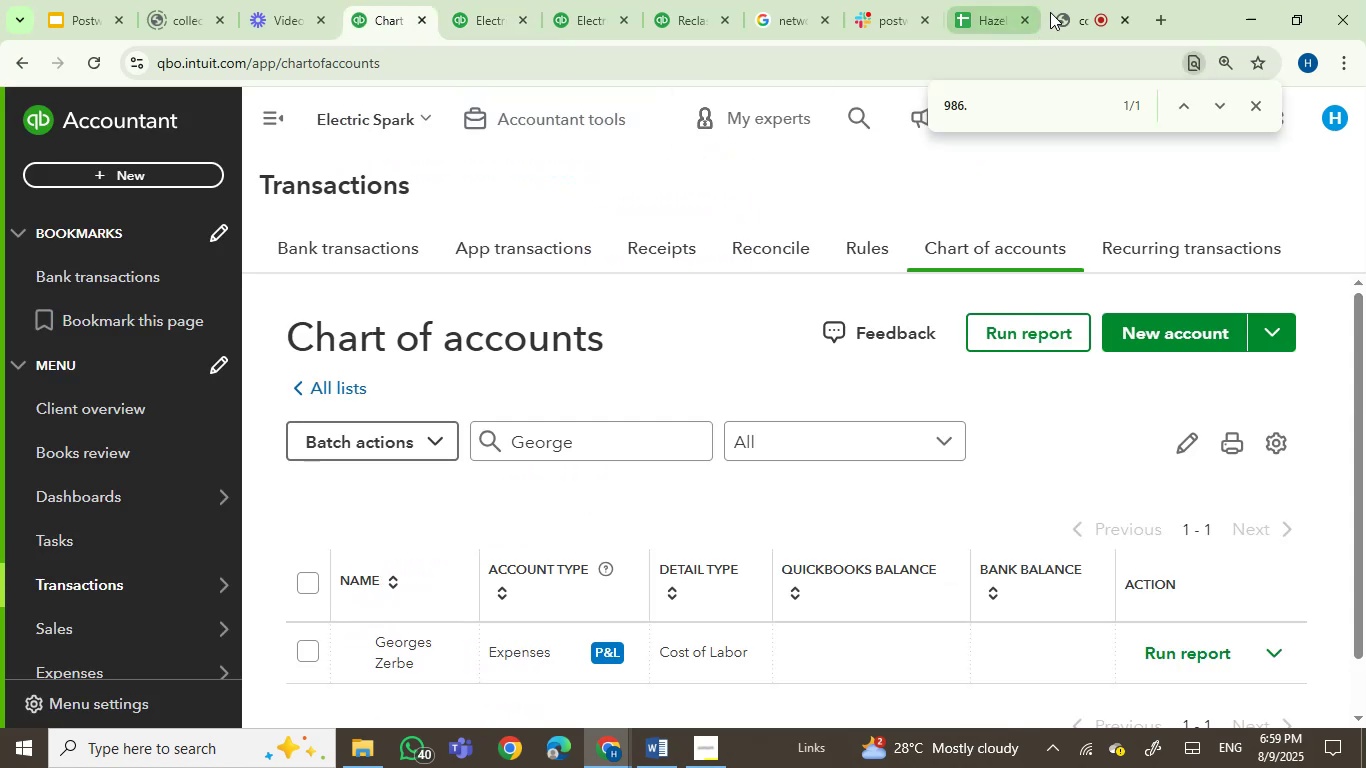 
left_click([1083, 0])
 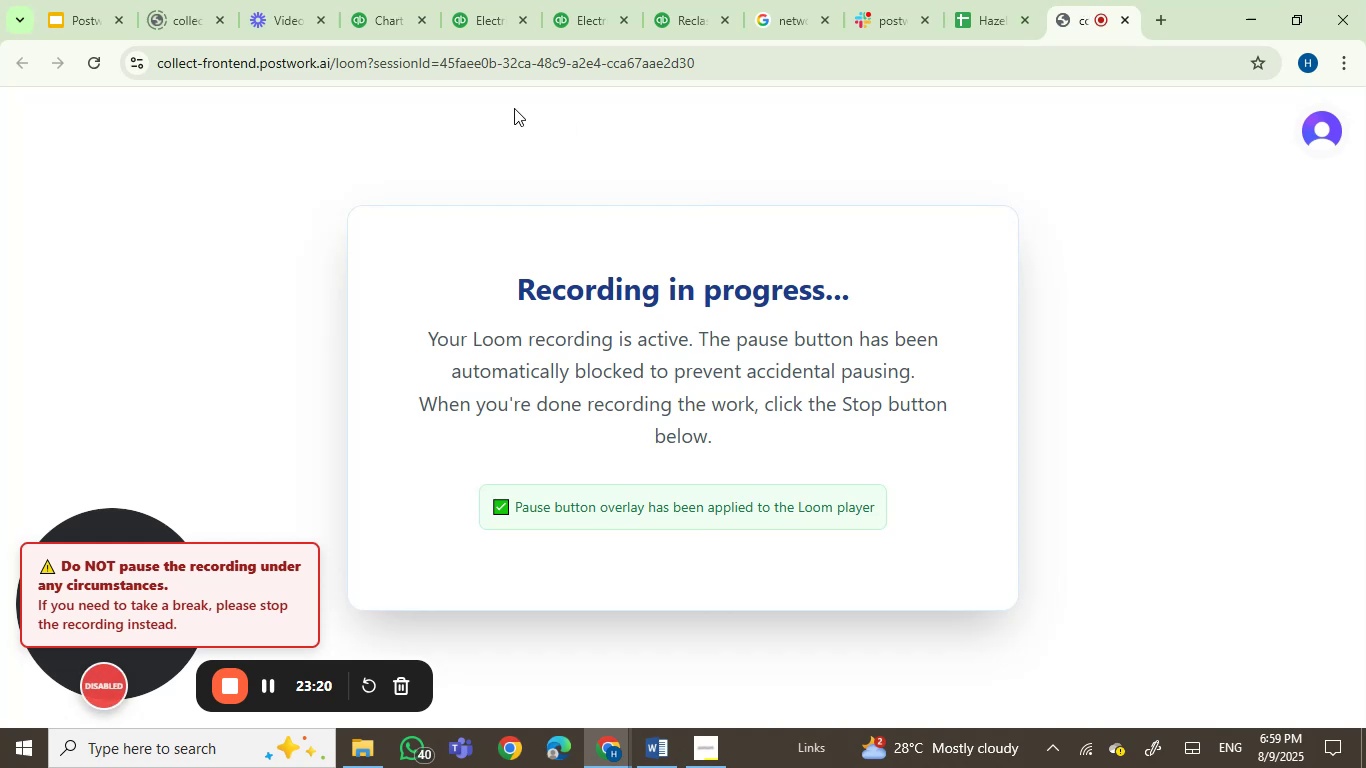 
left_click([380, 7])
 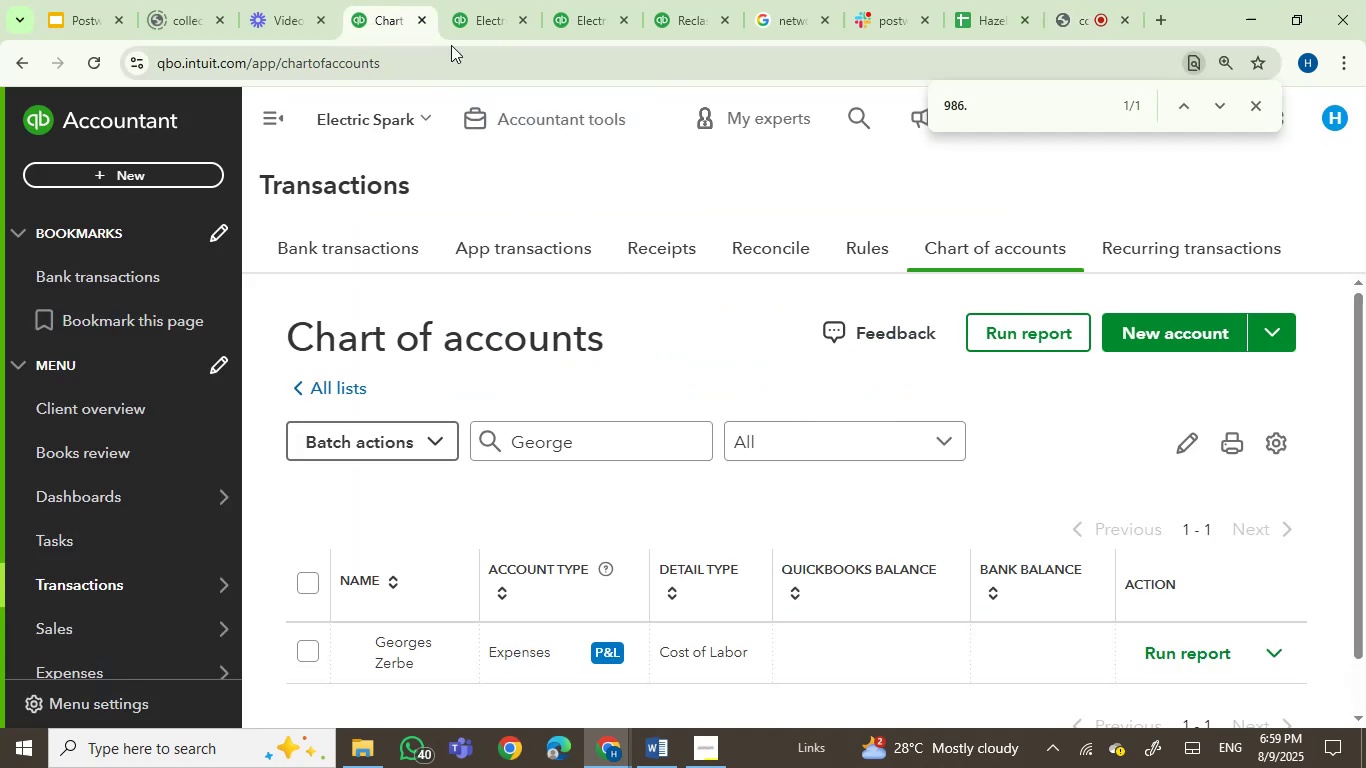 
left_click([420, 13])
 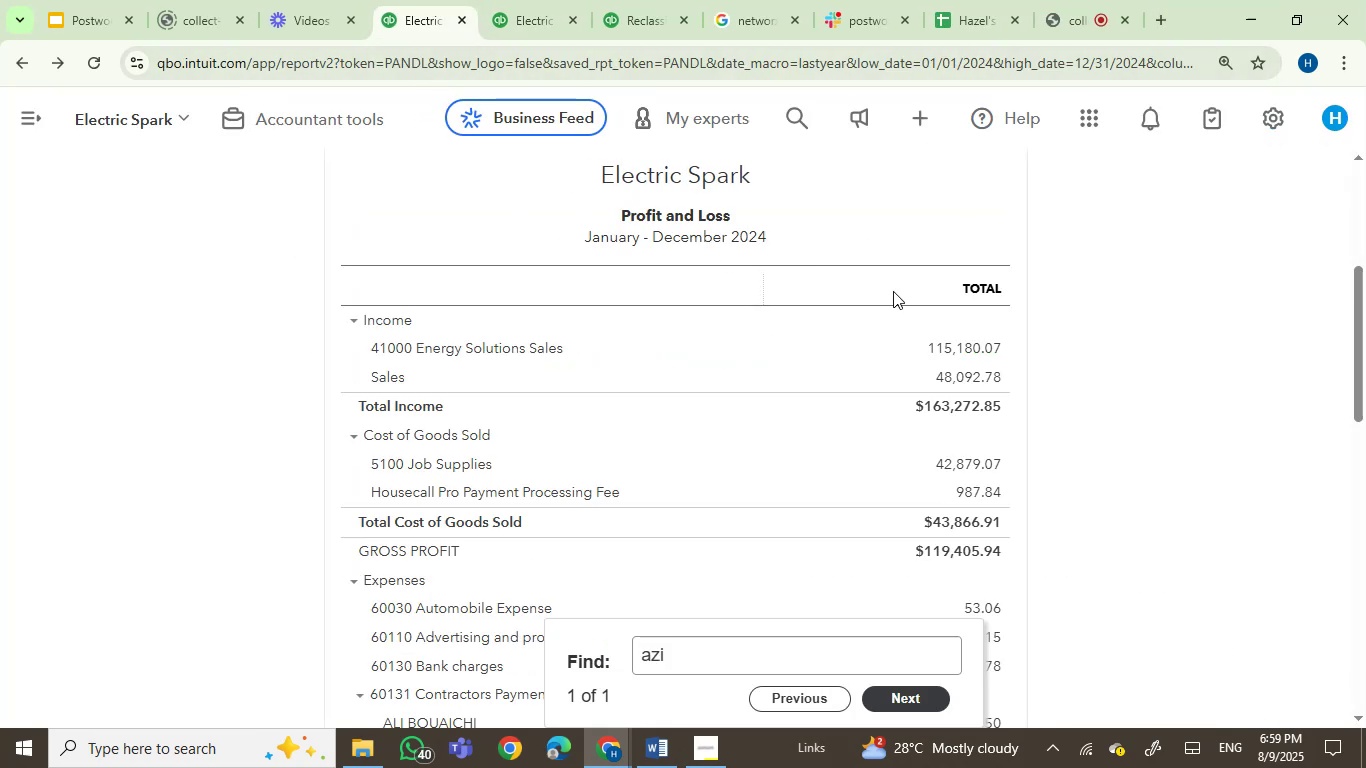 
left_click([532, 15])
 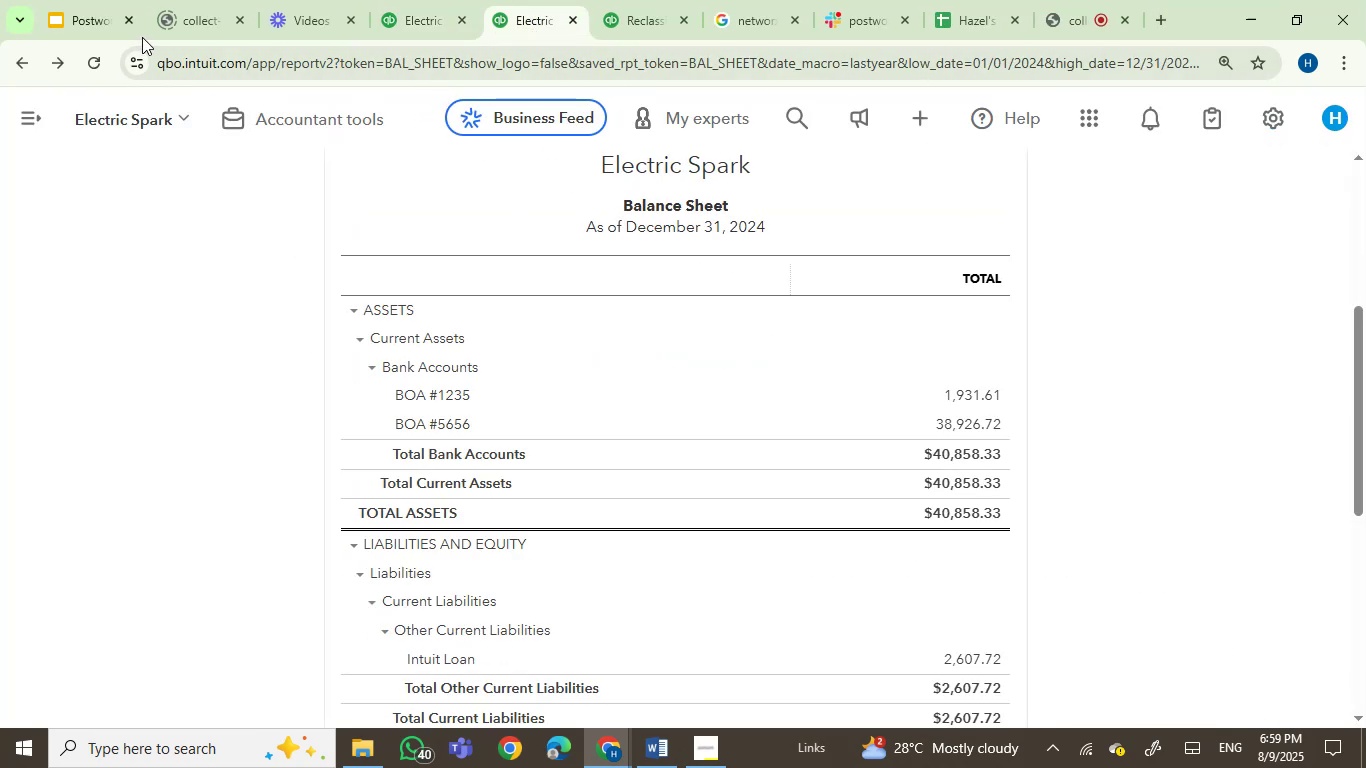 
left_click([133, 18])
 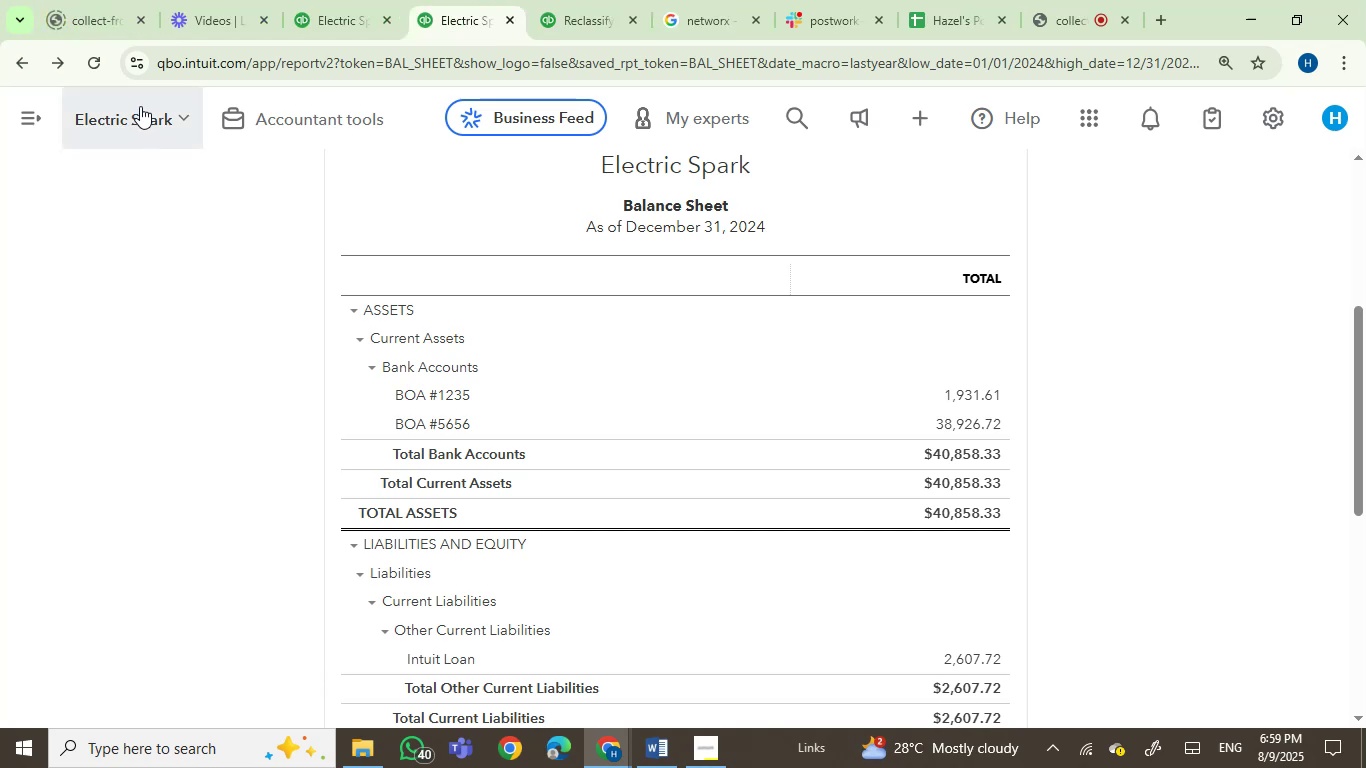 
left_click([74, 11])
 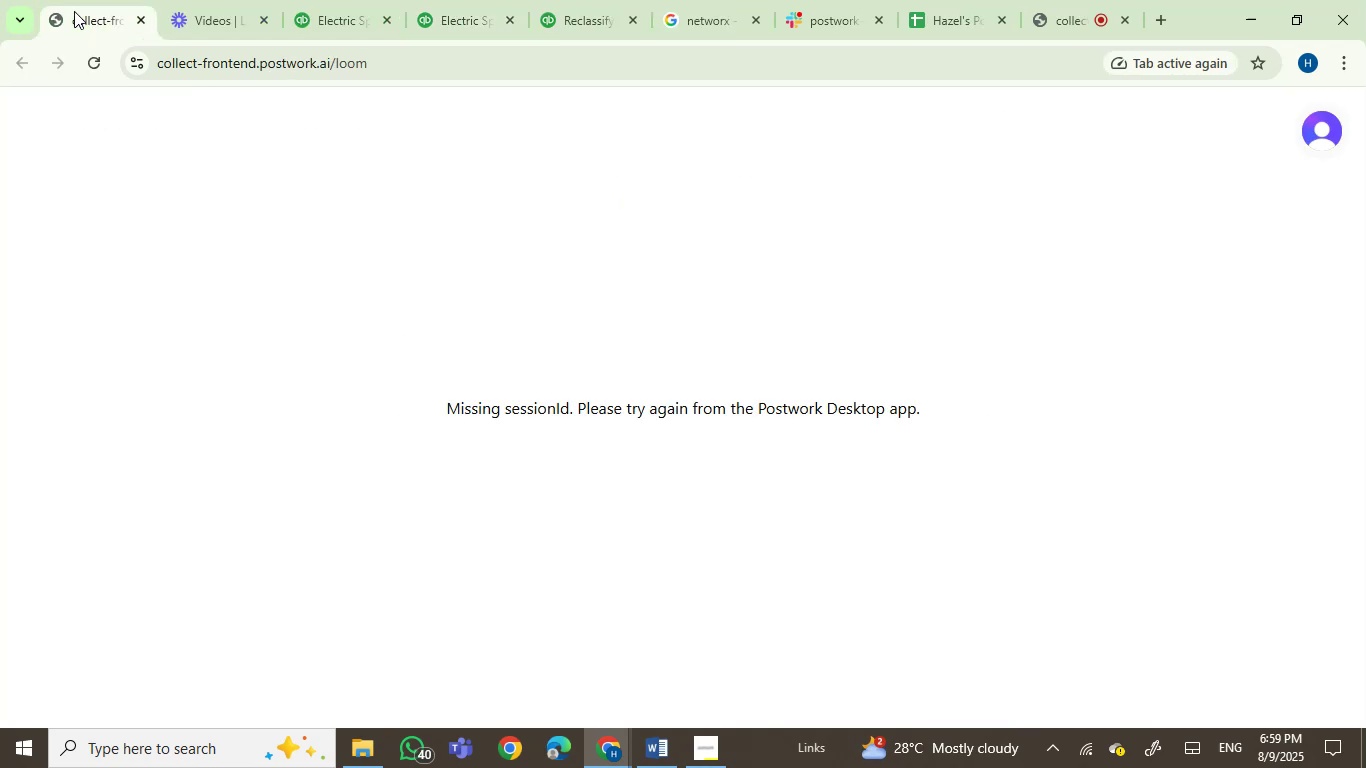 
left_click([222, 14])
 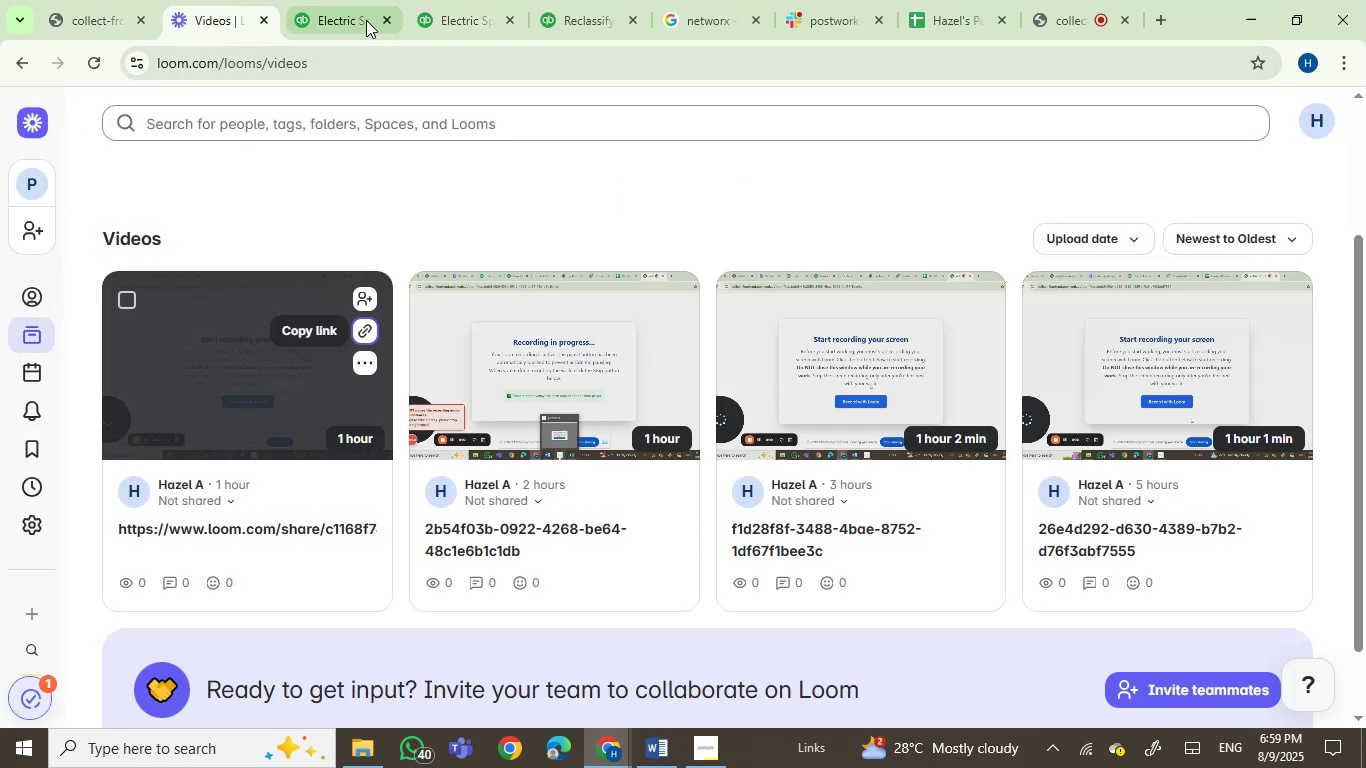 
left_click([365, 12])
 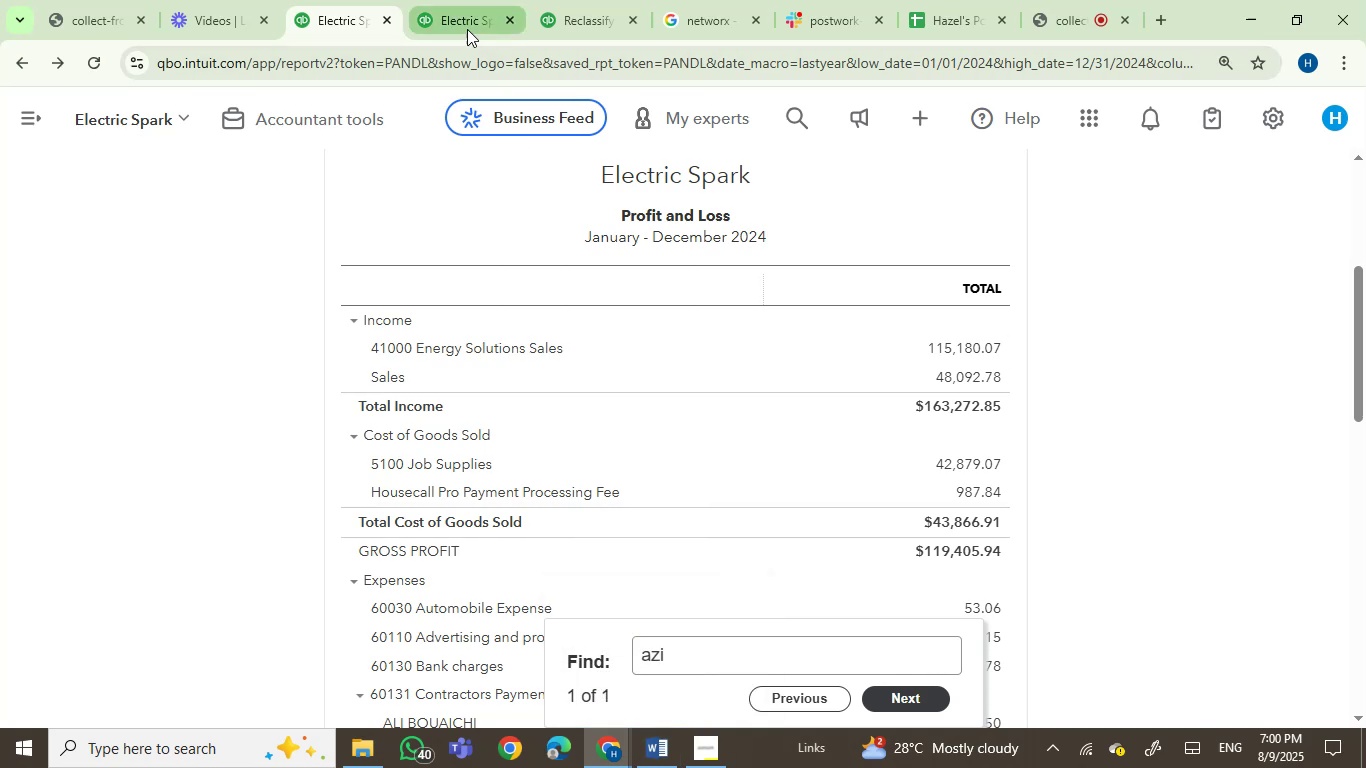 
wait(6.12)
 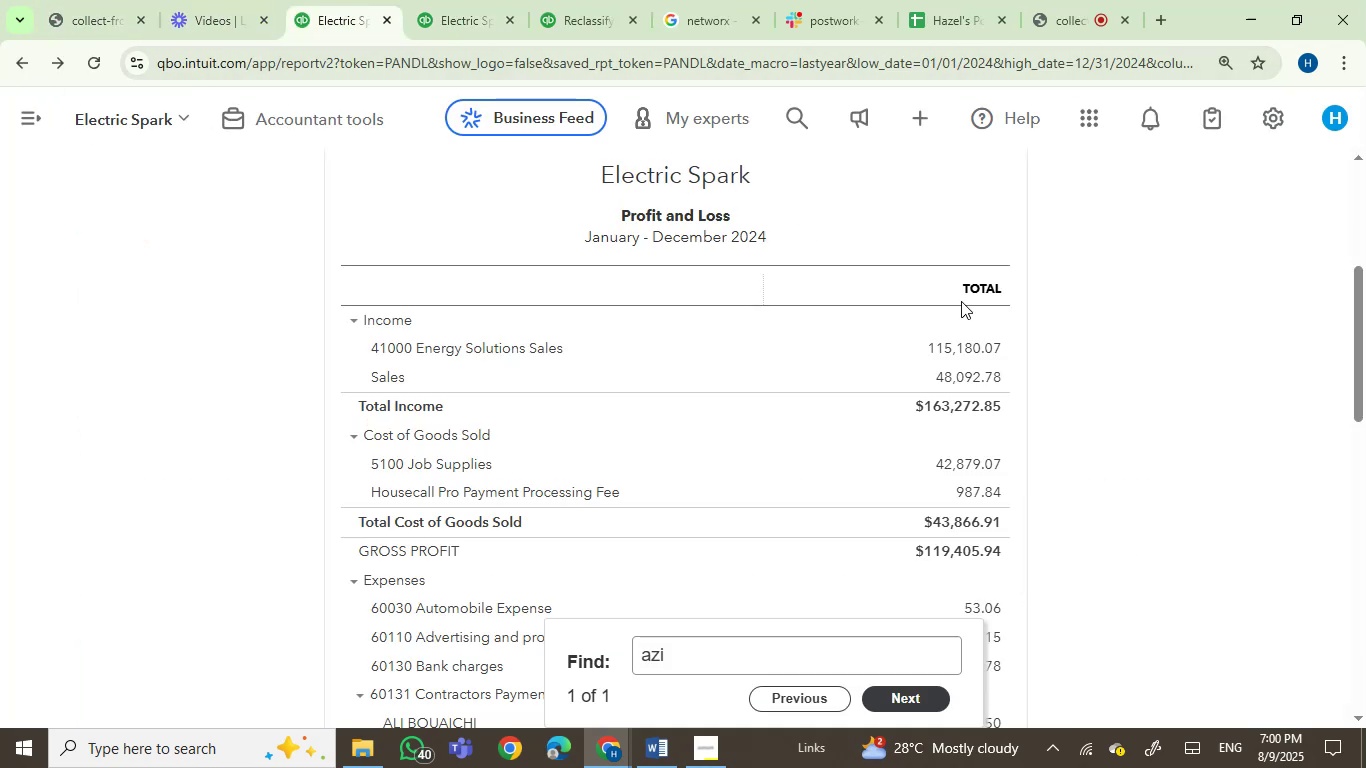 
left_click([473, 3])
 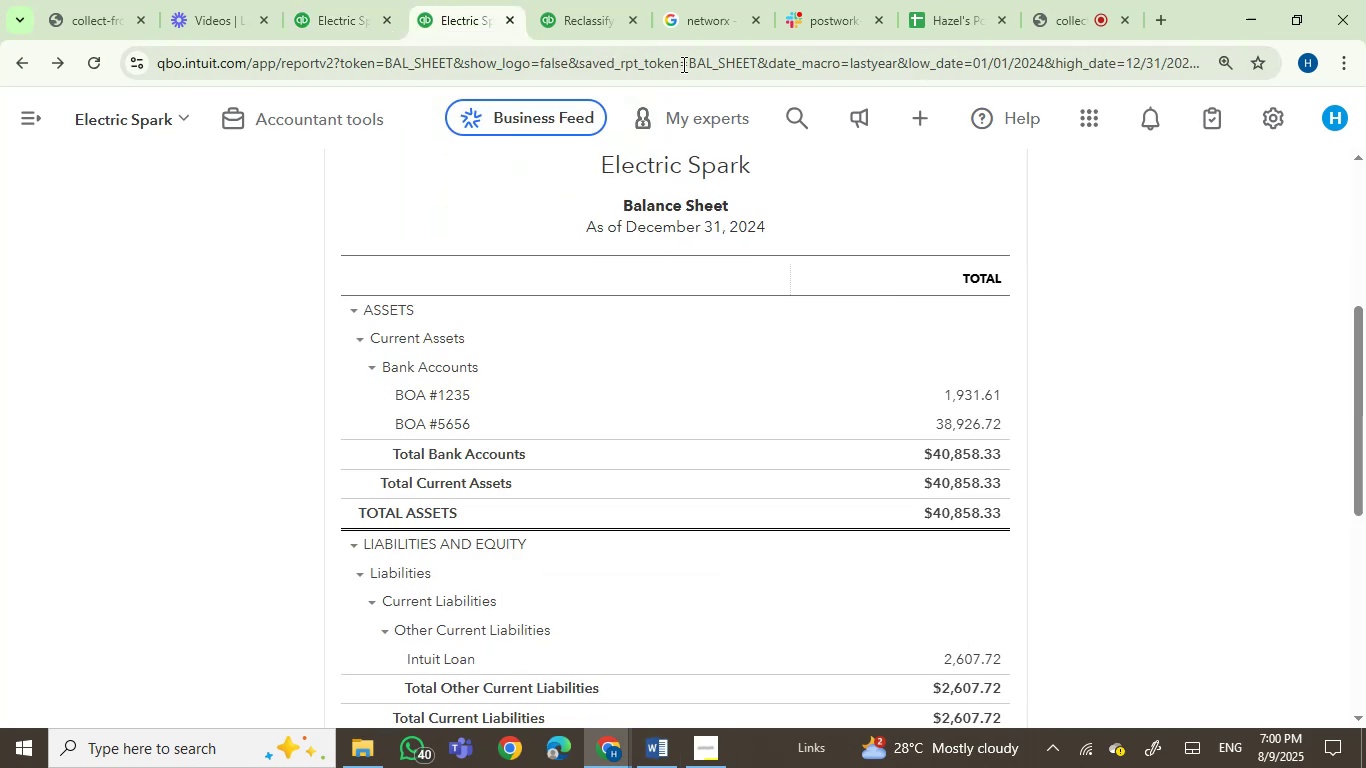 
left_click([590, 13])
 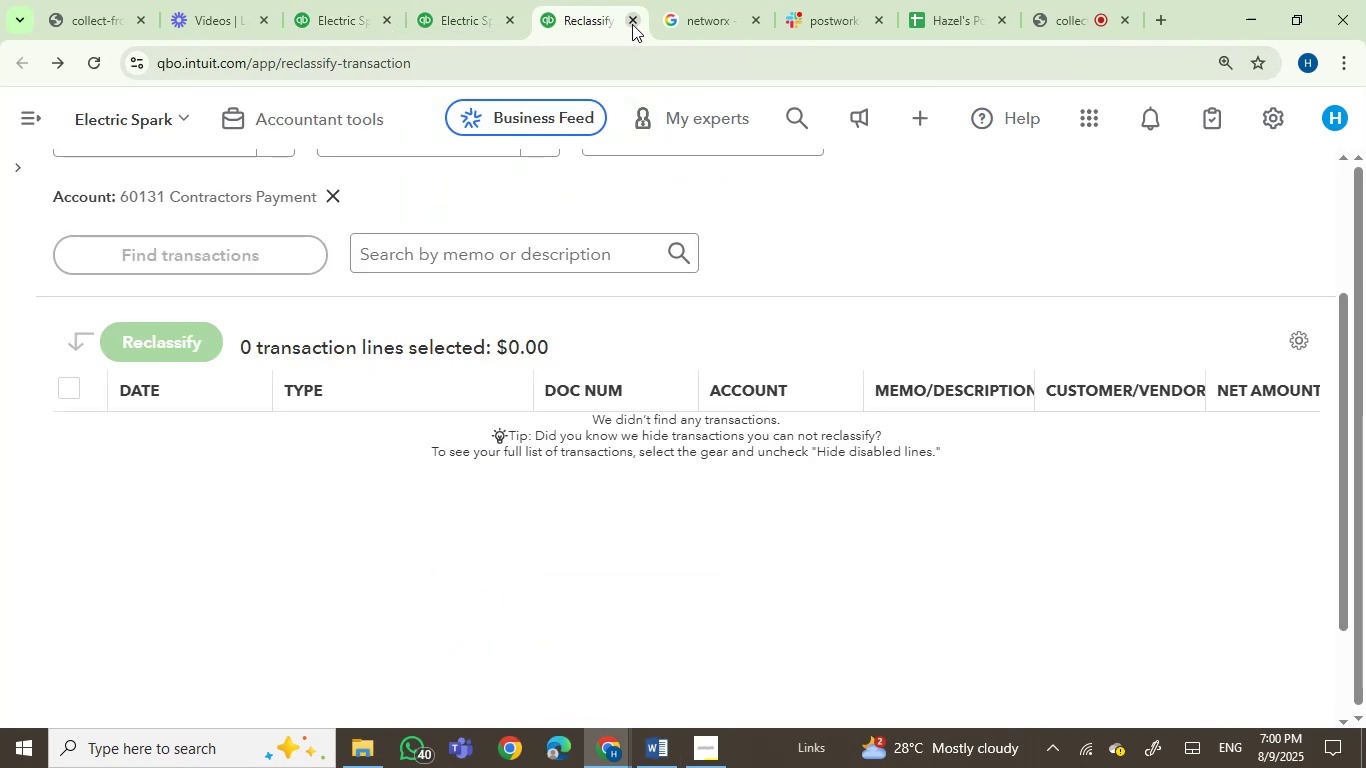 
left_click([632, 24])
 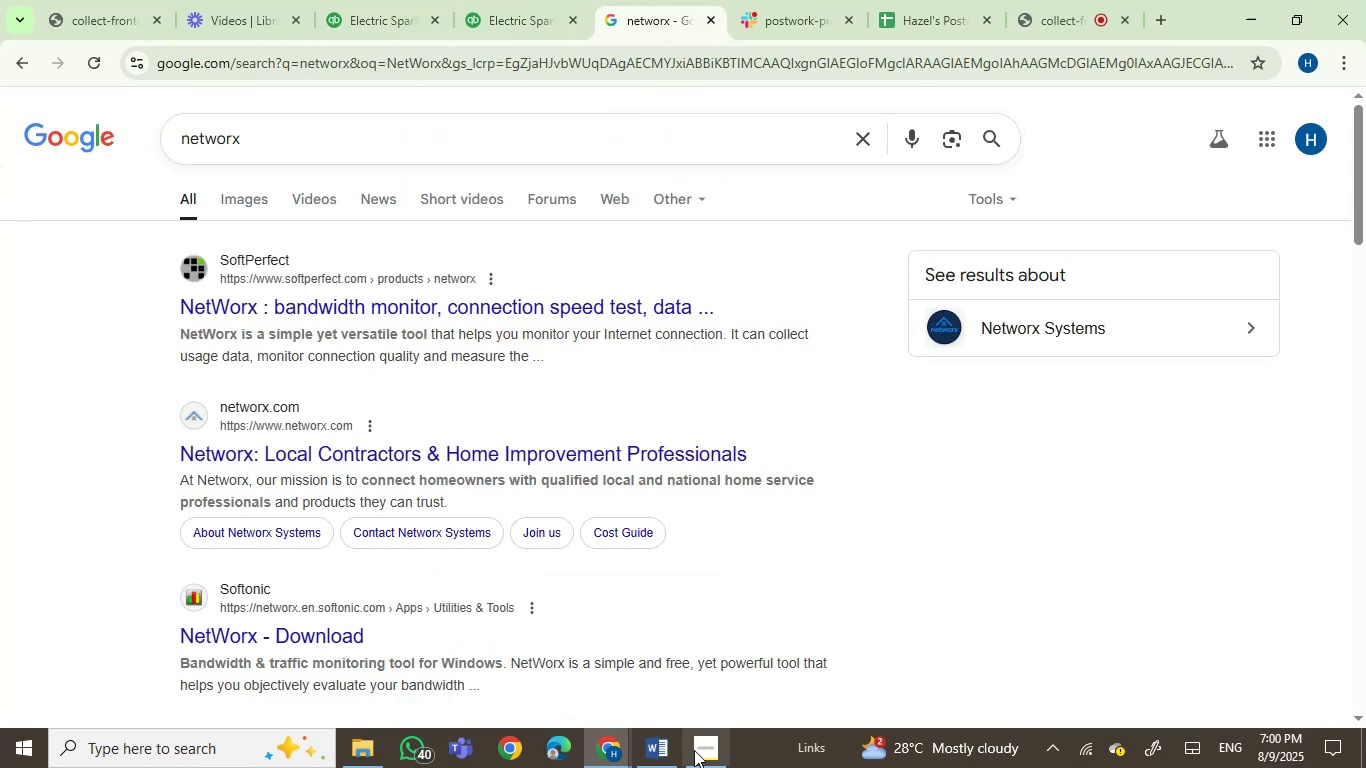 
left_click([664, 763])
 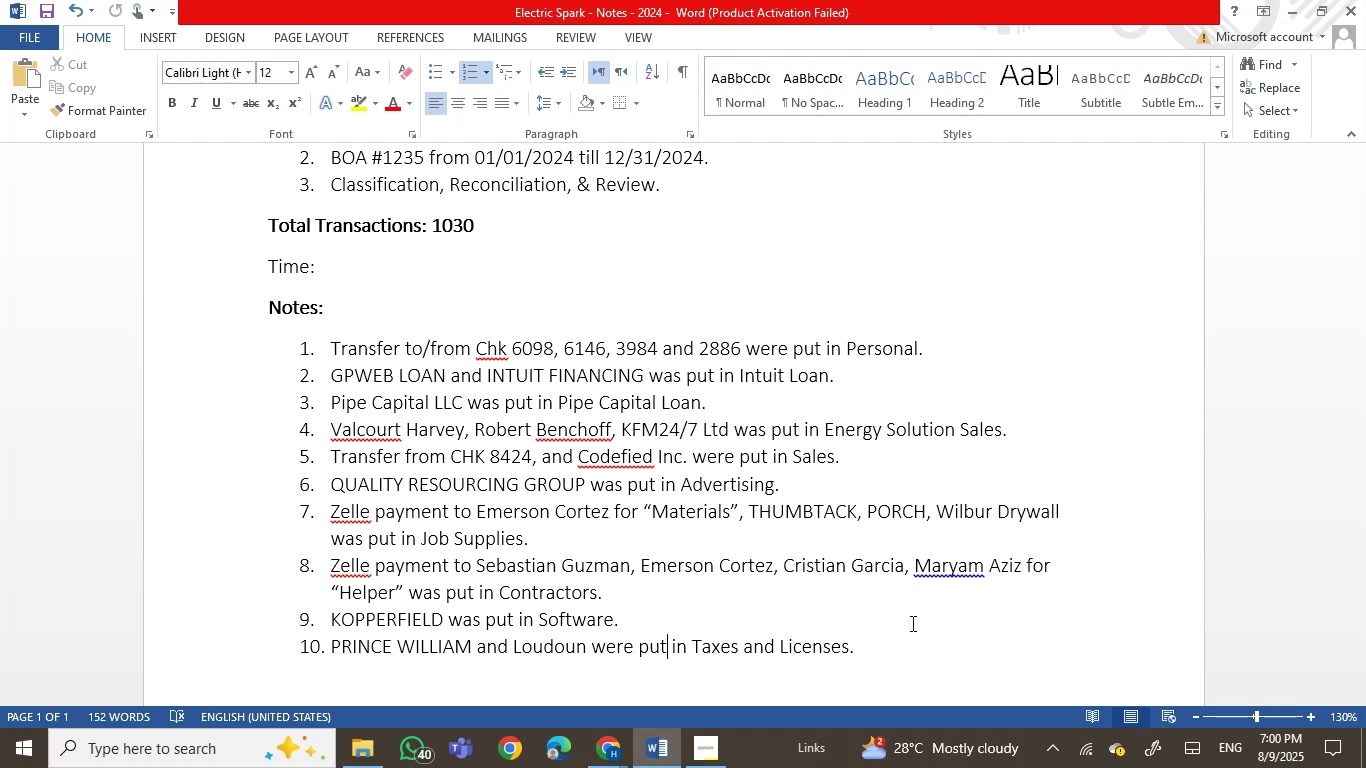 
wait(45.84)
 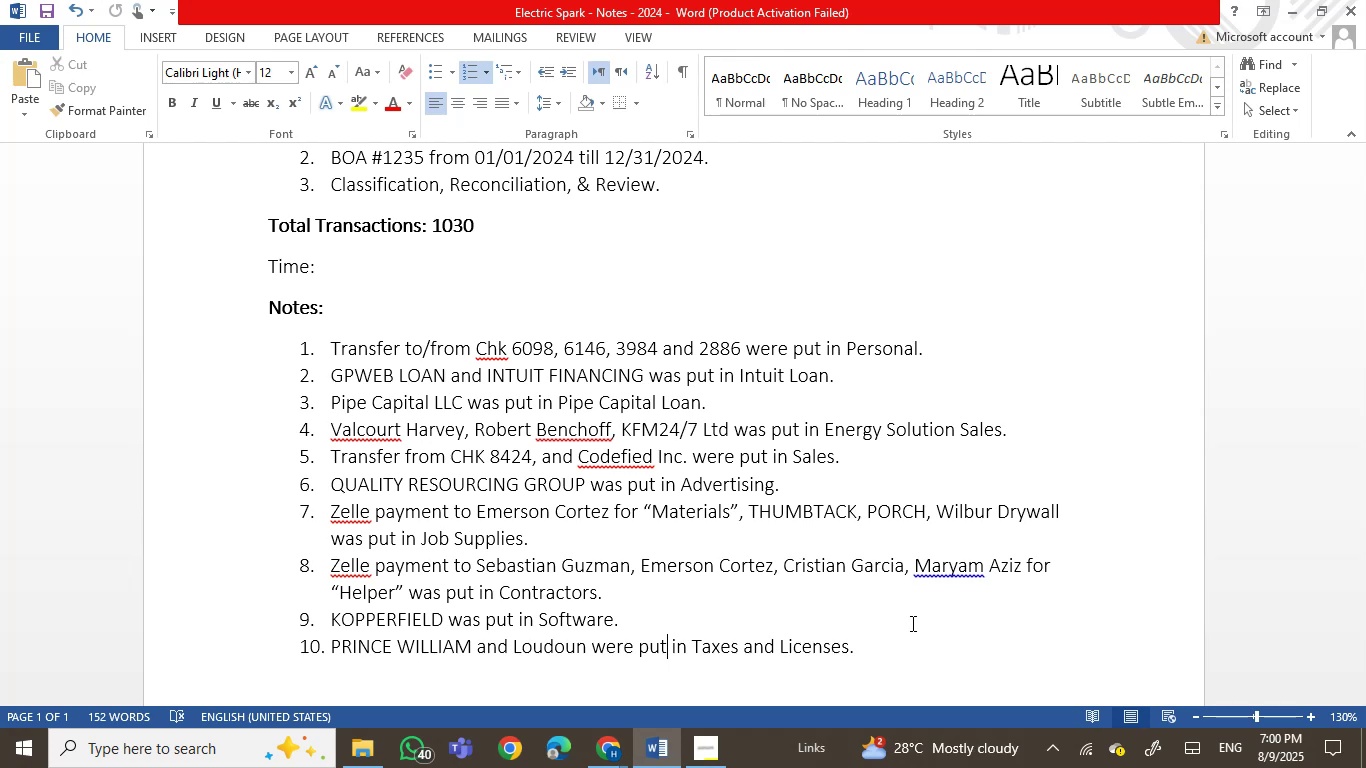 
left_click([1080, 603])
 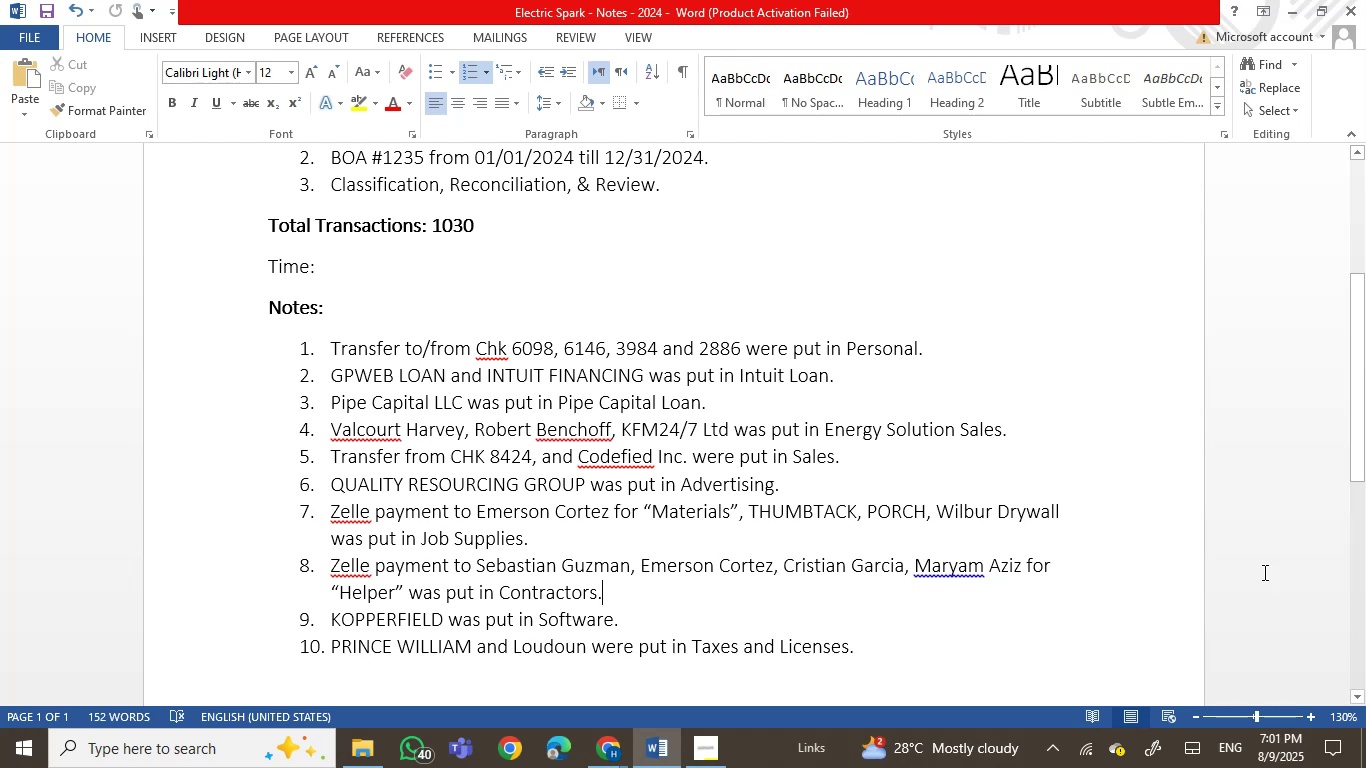 
left_click_drag(start_coordinate=[1363, 445], to_coordinate=[1360, 405])
 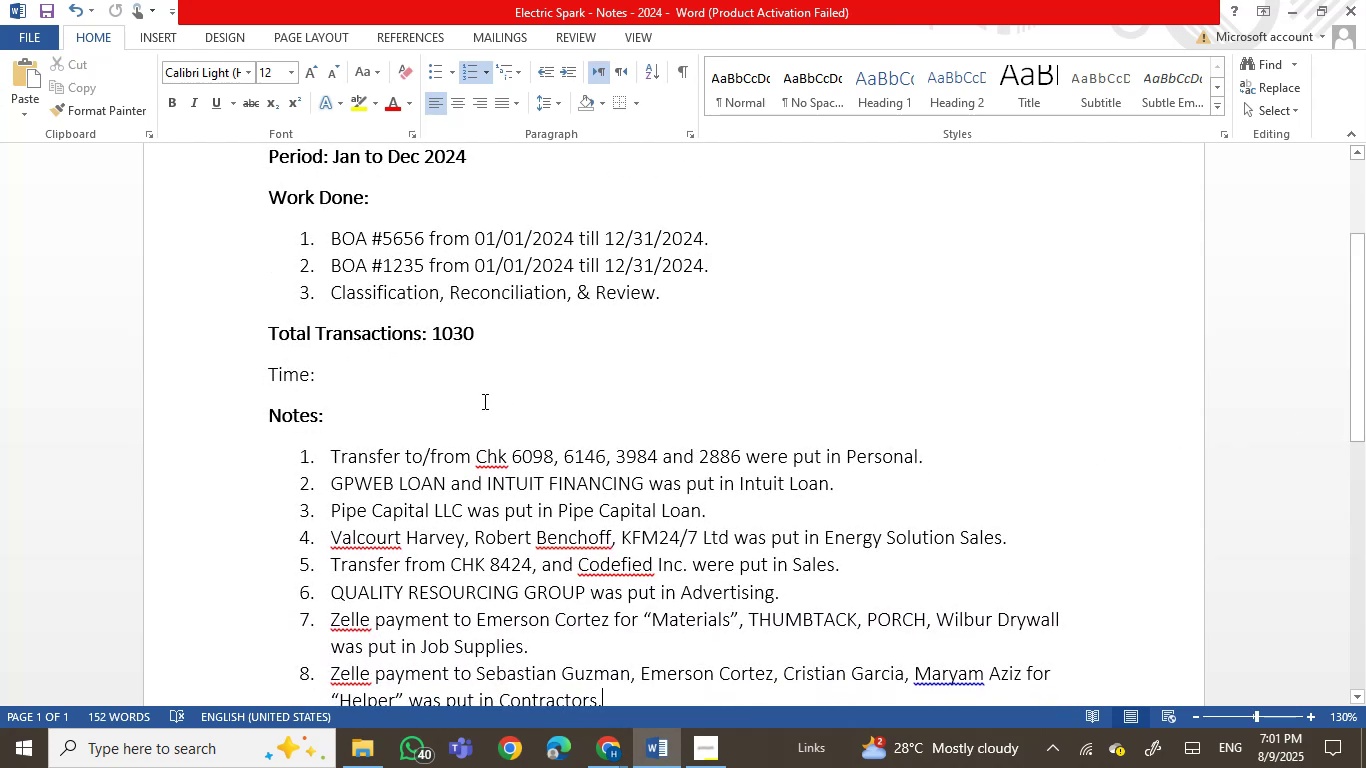 
left_click([373, 385])
 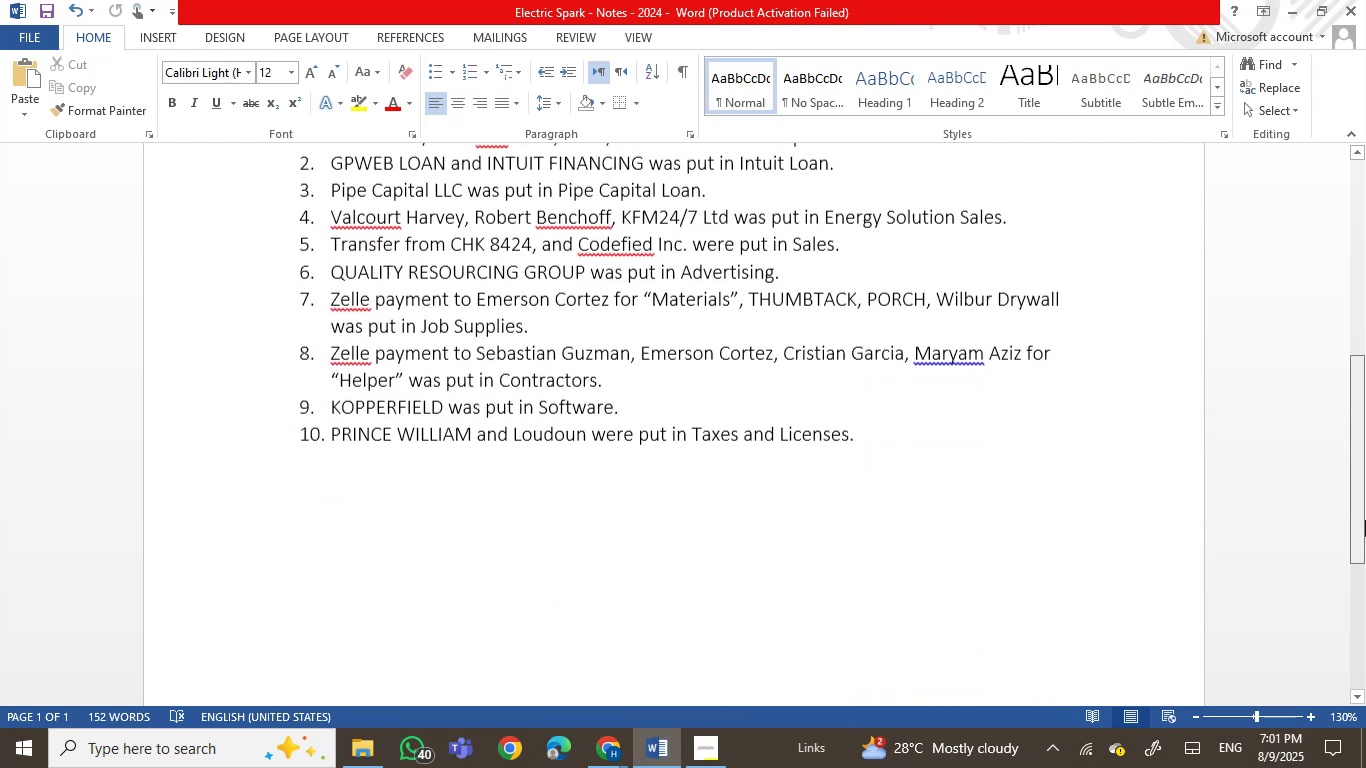 
left_click([1365, 398])
 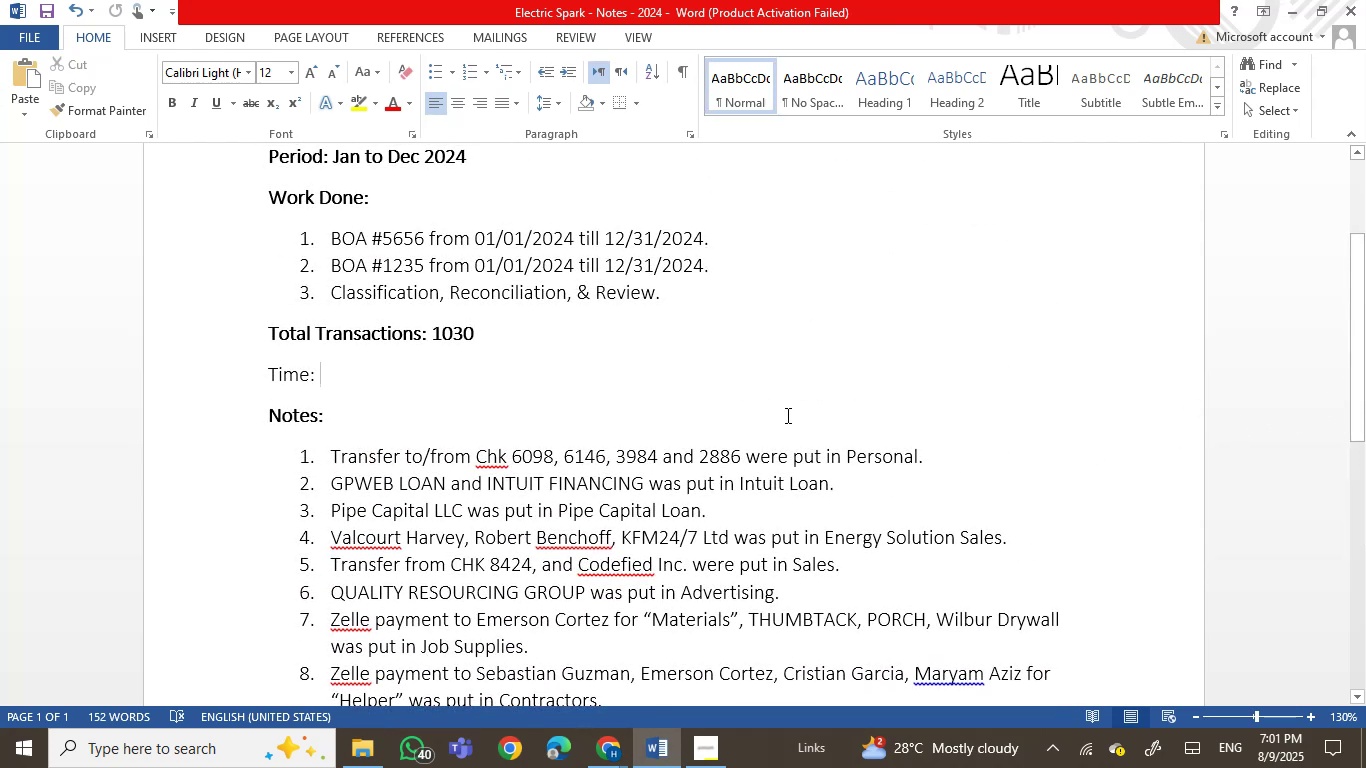 
key(Enter)
 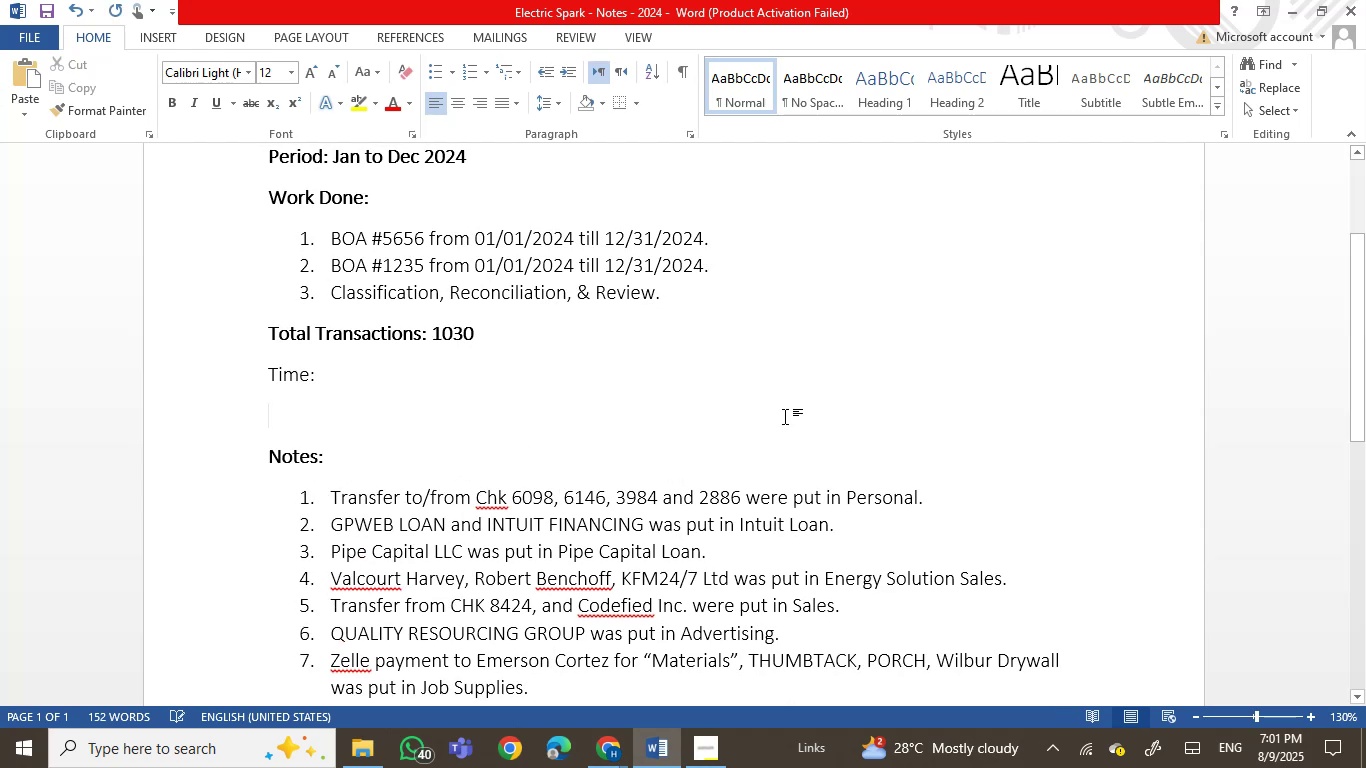 
type(miSSI)
key(Backspace)
key(Backspace)
key(Backspace)
key(Backspace)
key(Backspace)
type(Missing Infor)
key(Backspace)
type(:)
key(Backspace)
key(Backspace)
key(Backspace)
key(Backspace)
key(Backspace)
key(Backspace)
key(Backspace)
 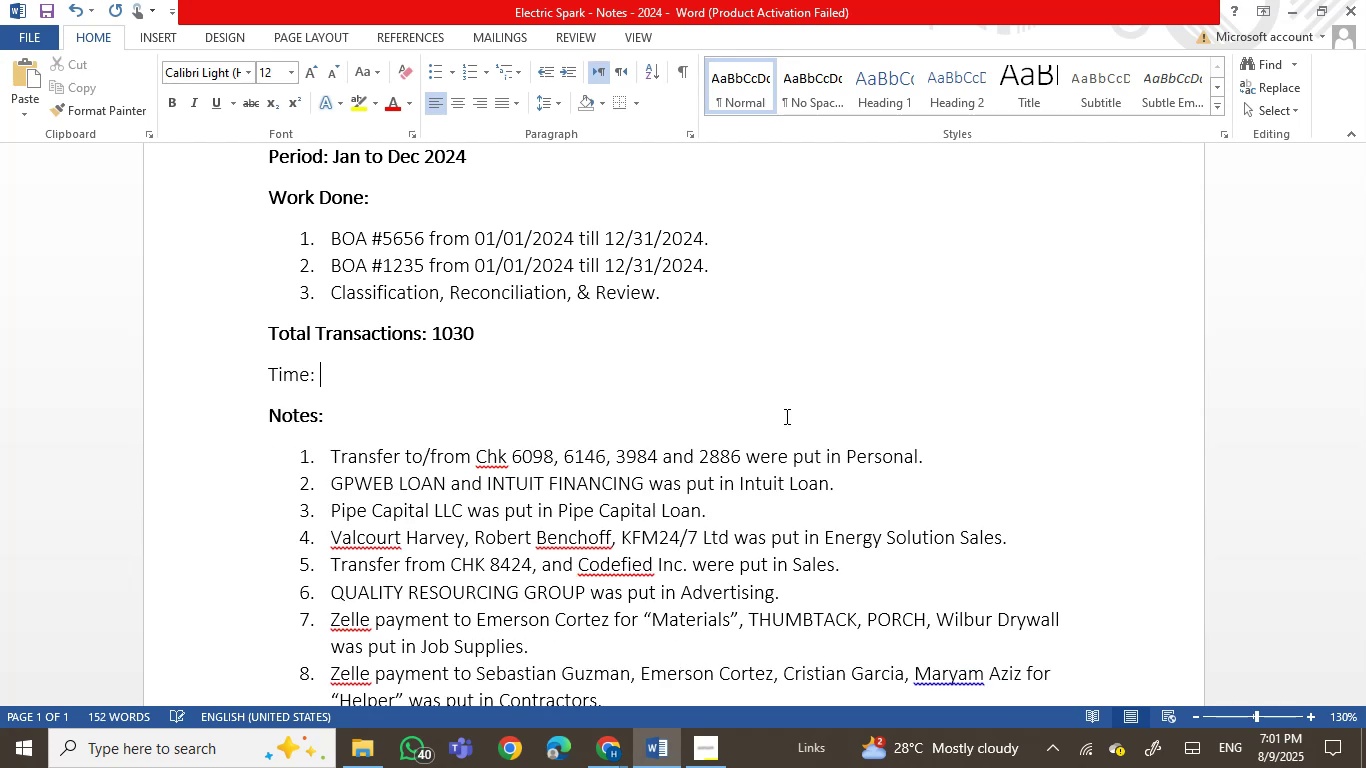 
key(Control+S)
 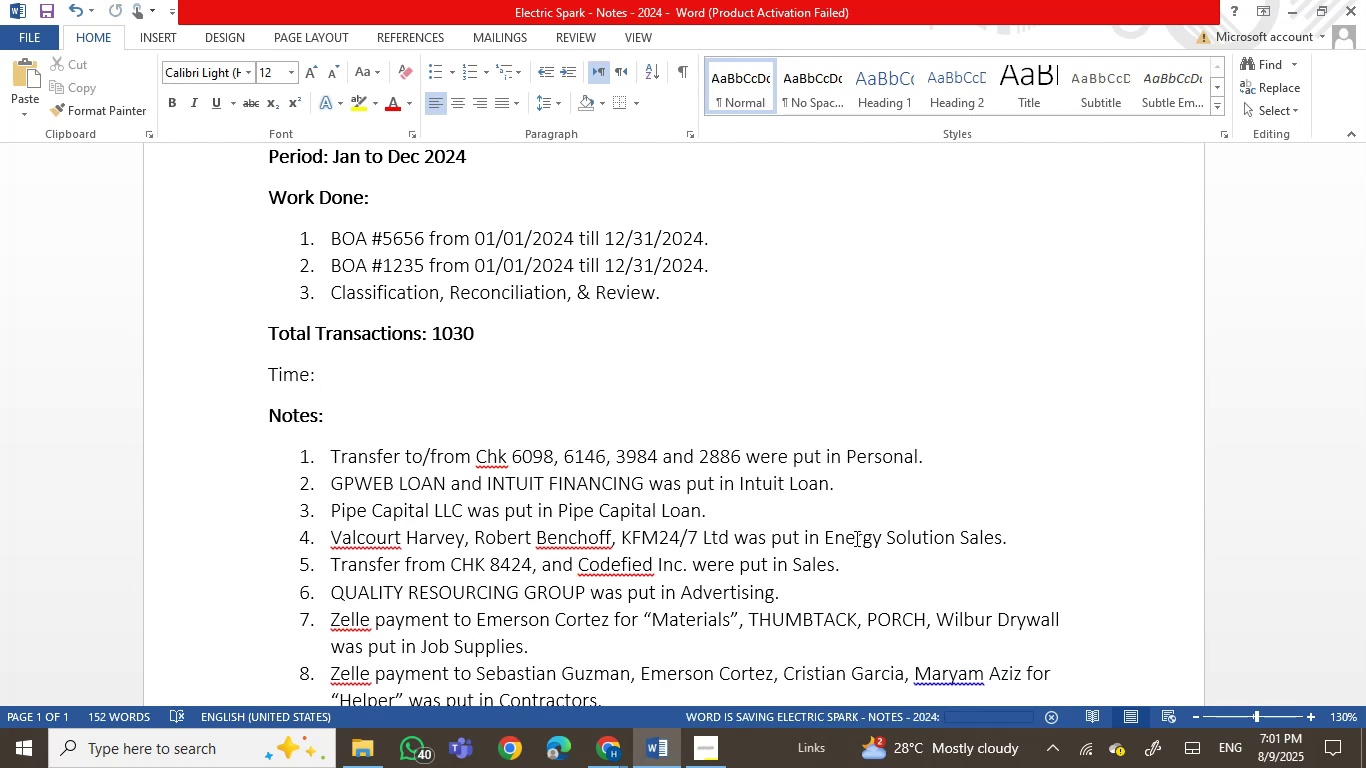 
left_click([859, 533])
 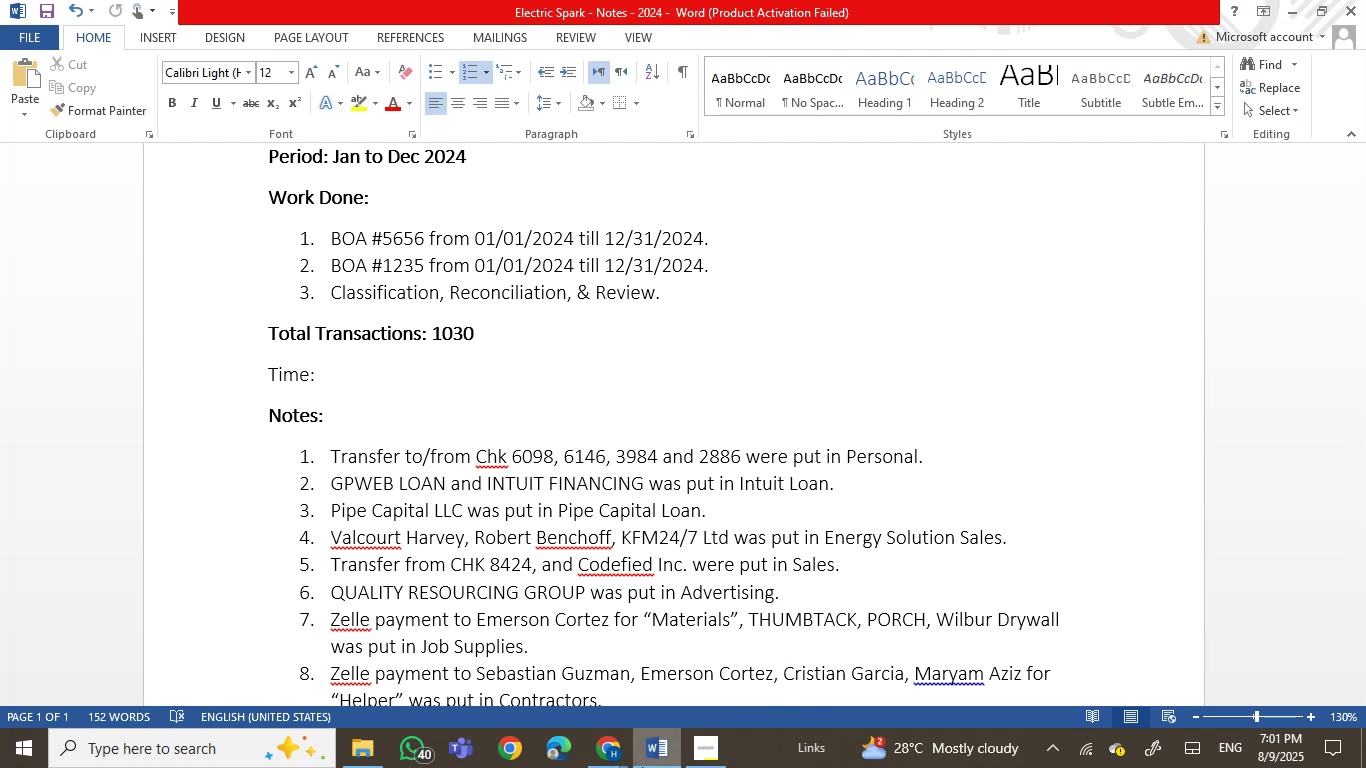 
left_click([666, 763])
 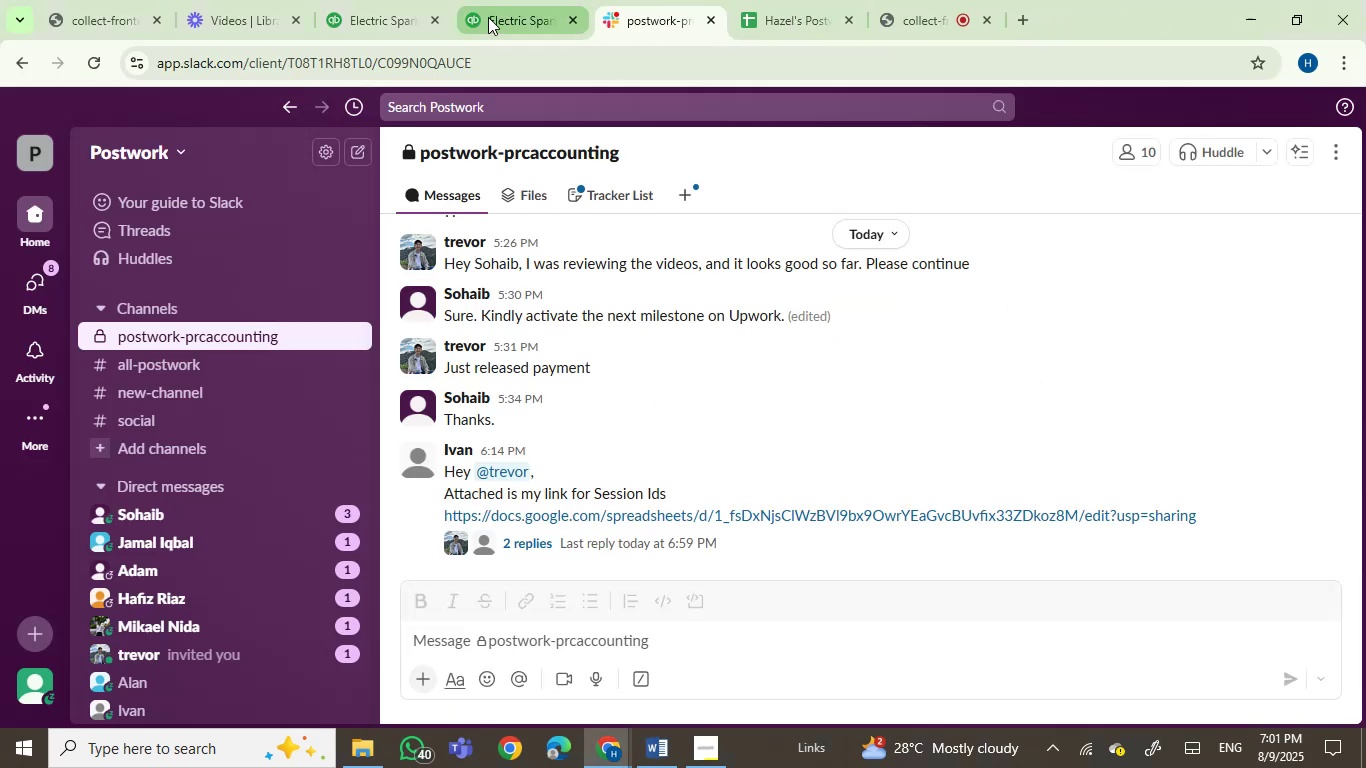 
wait(5.59)
 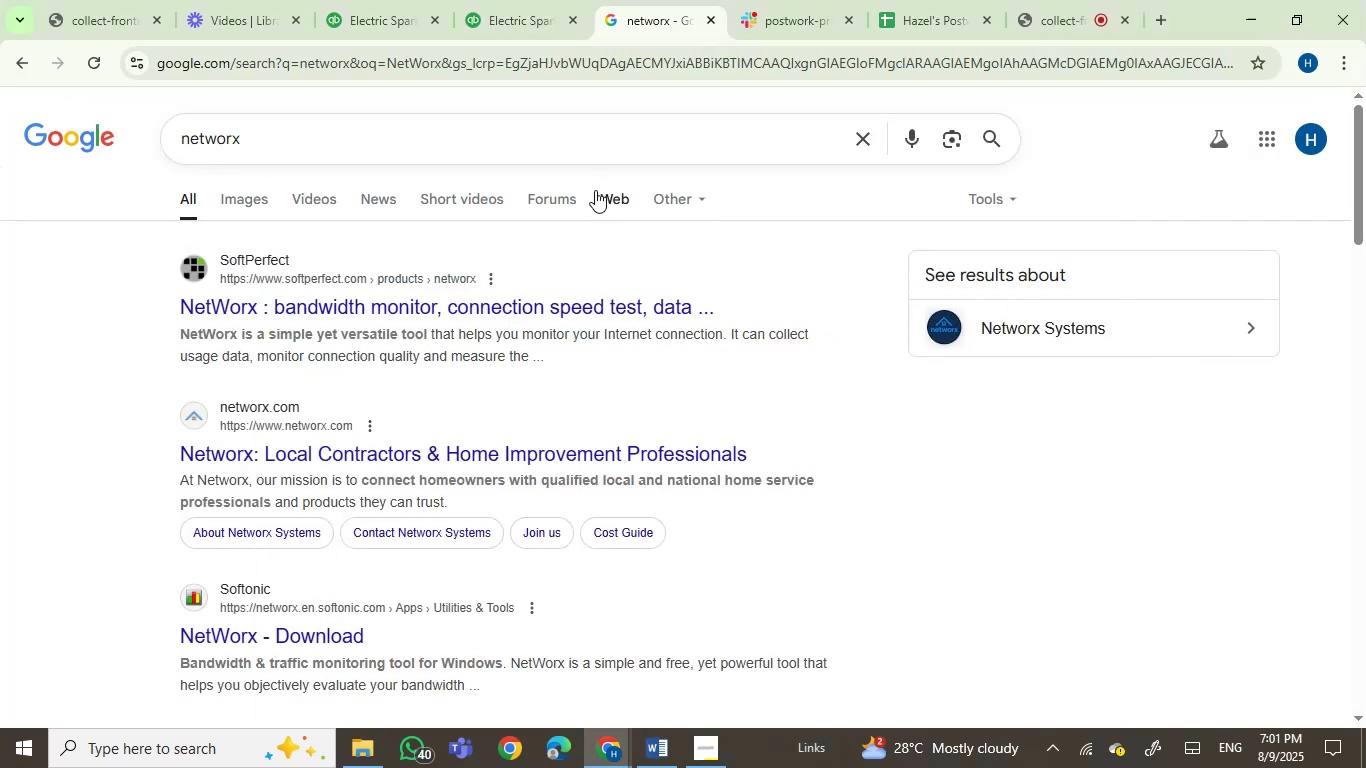 
left_click([488, 17])
 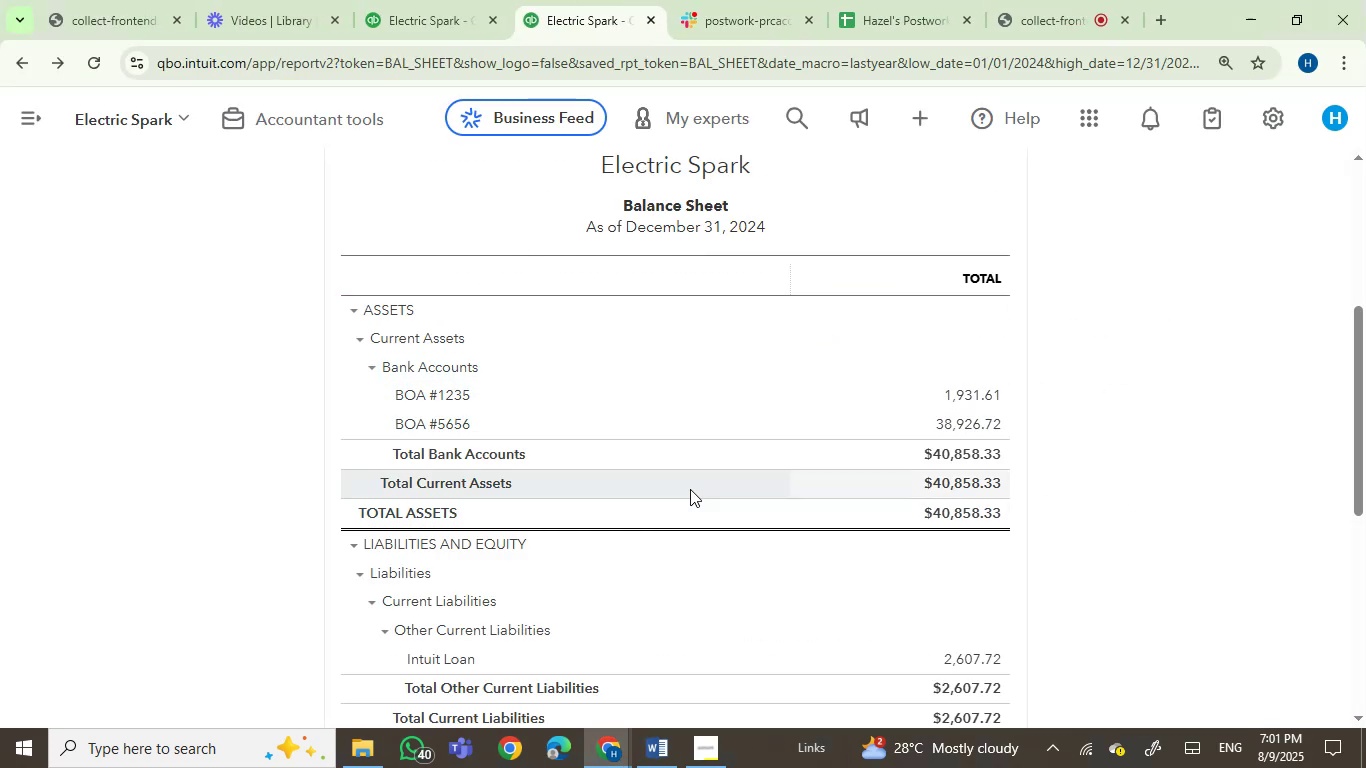 
left_click([658, 759])
 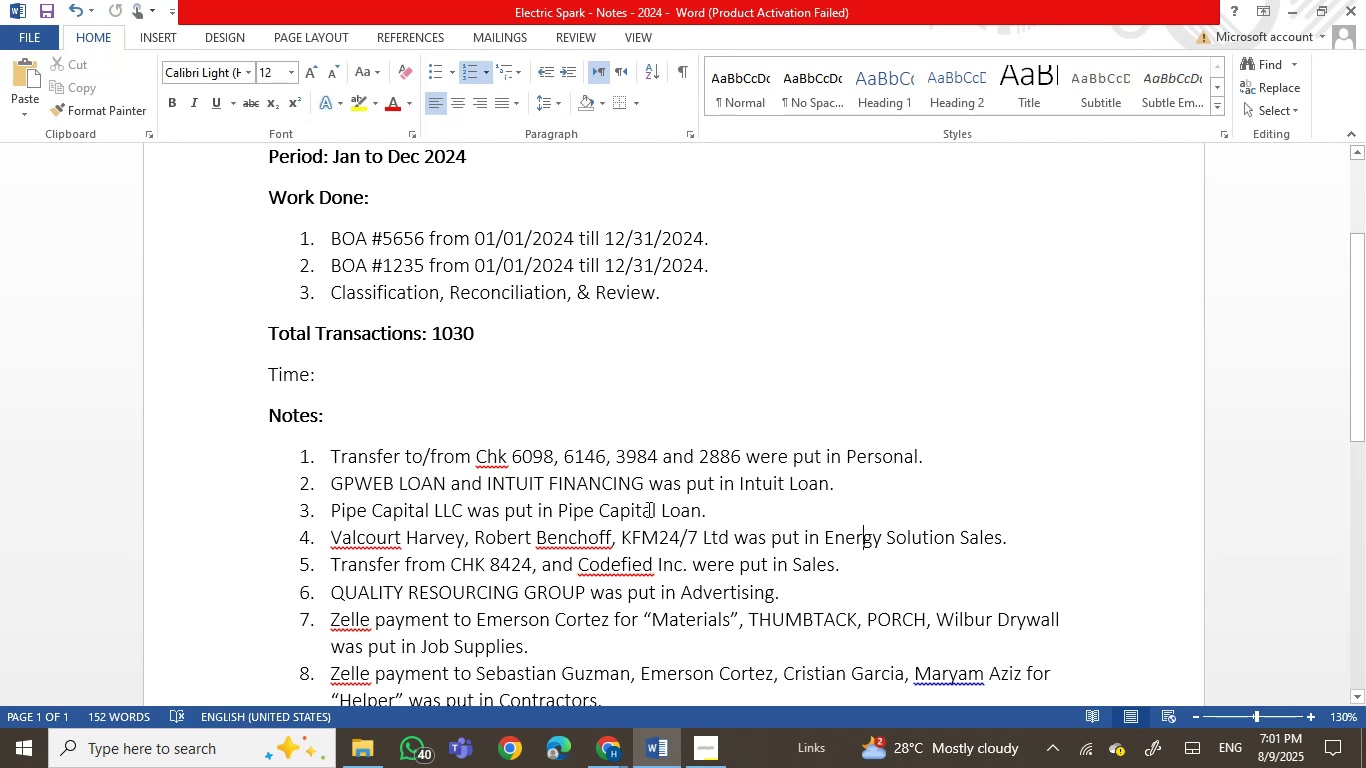 
scroll: coordinate [647, 509], scroll_direction: none, amount: 0.0
 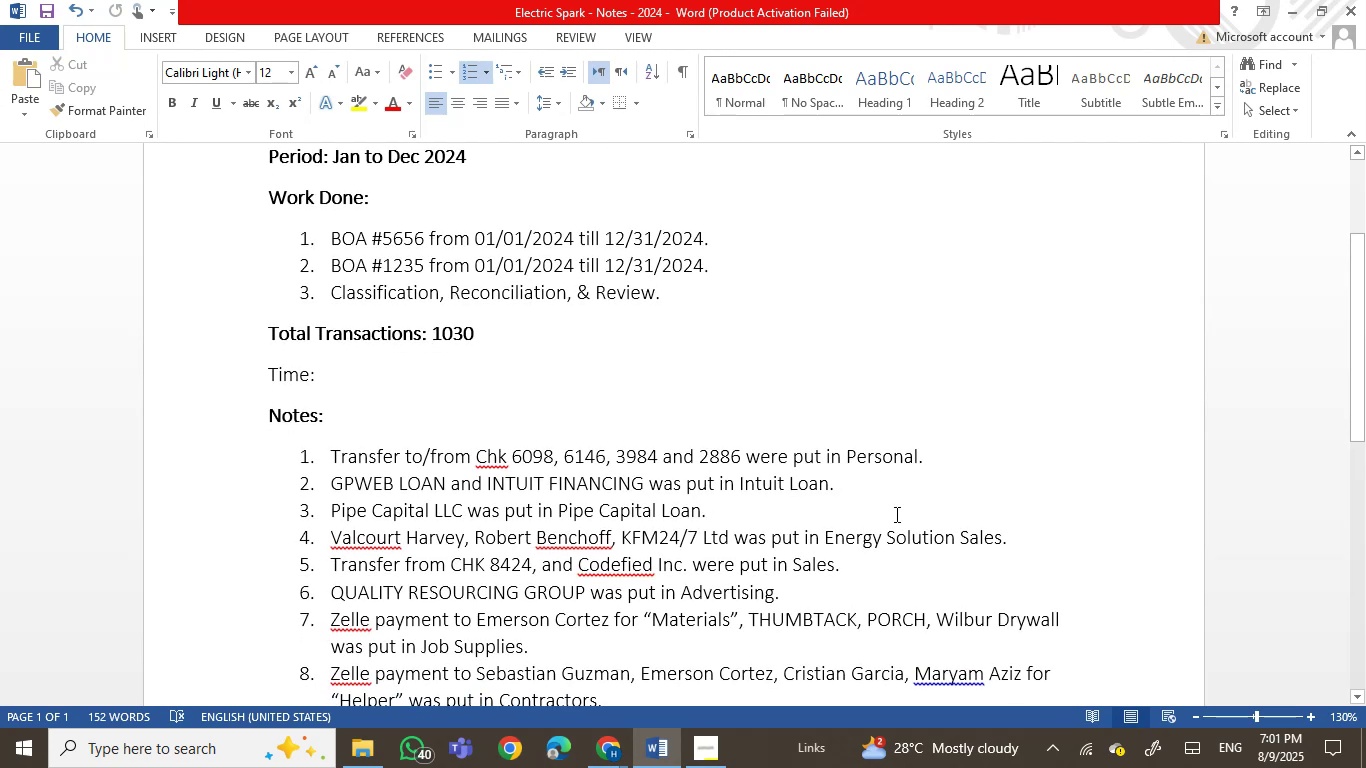 
left_click([626, 757])
 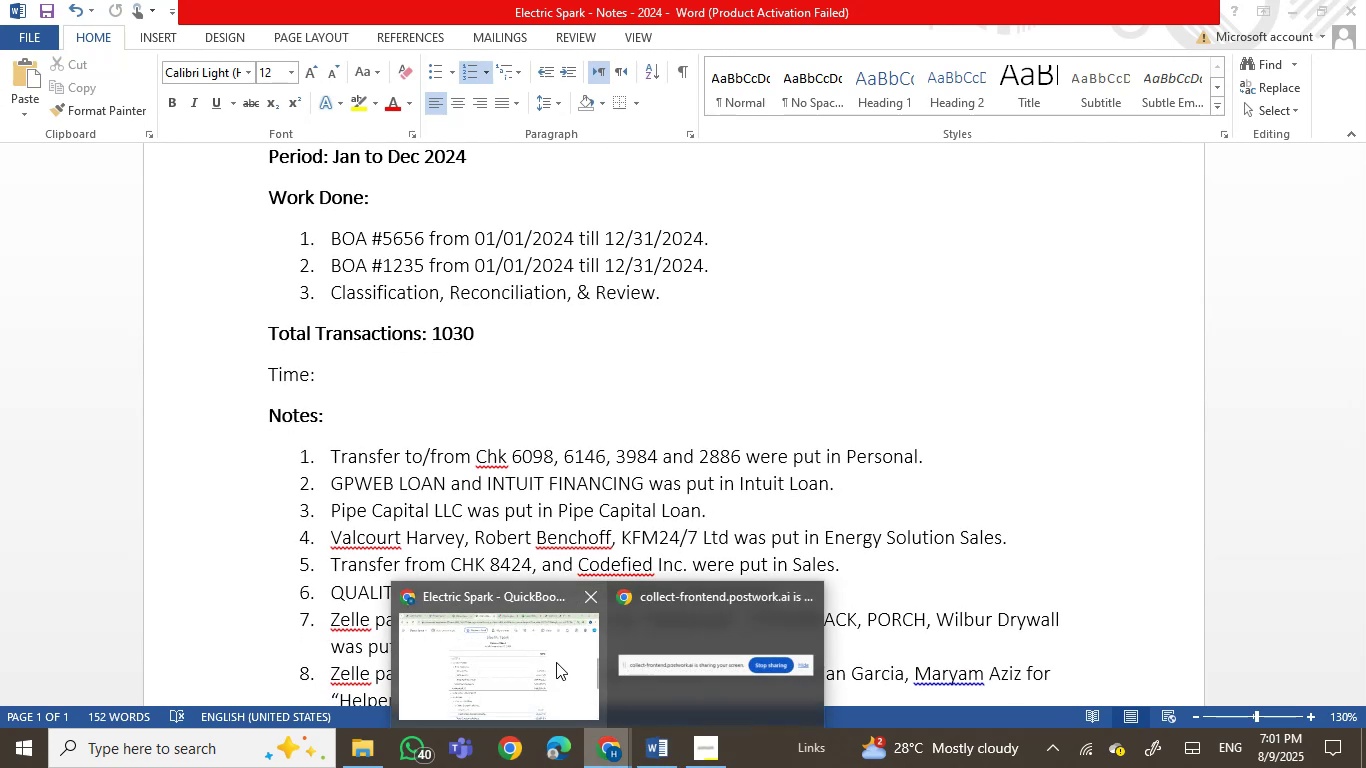 
left_click([556, 661])
 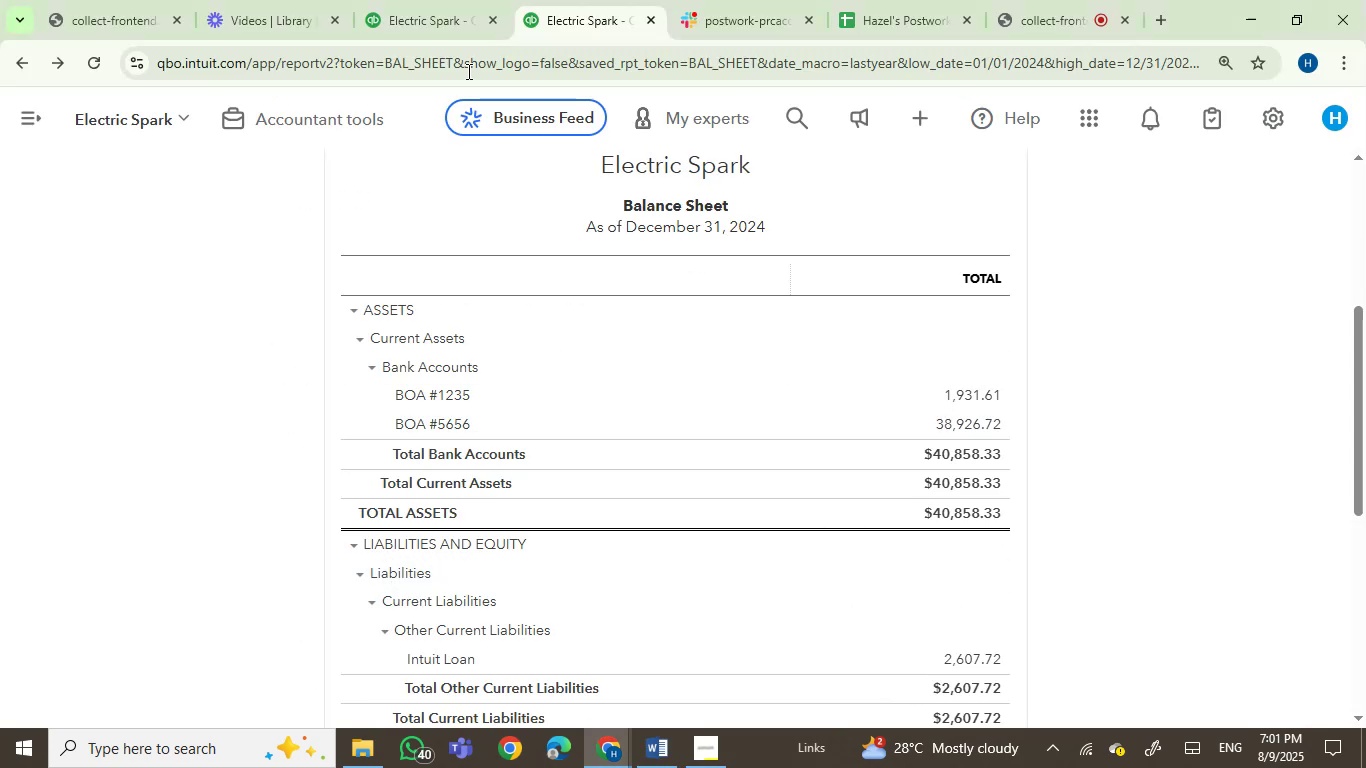 
left_click([408, 0])
 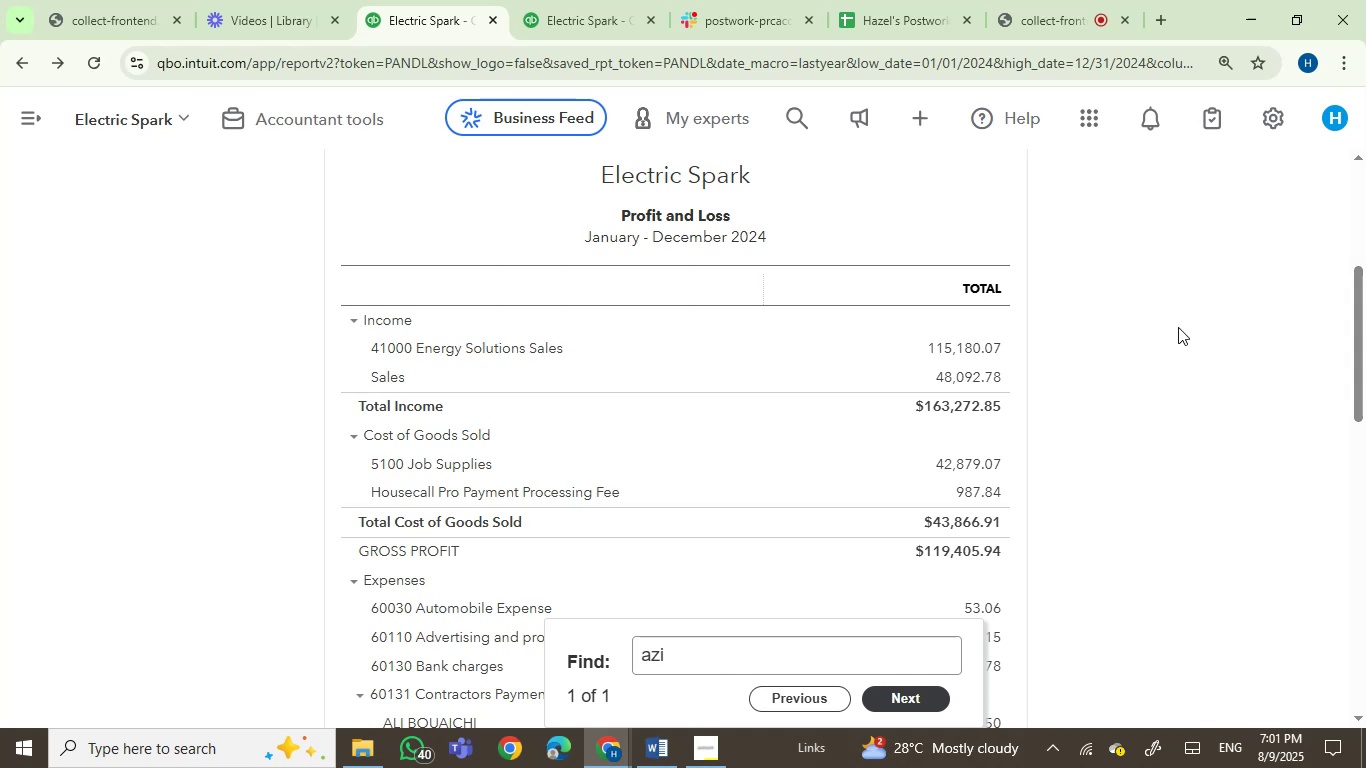 
left_click([95, 71])
 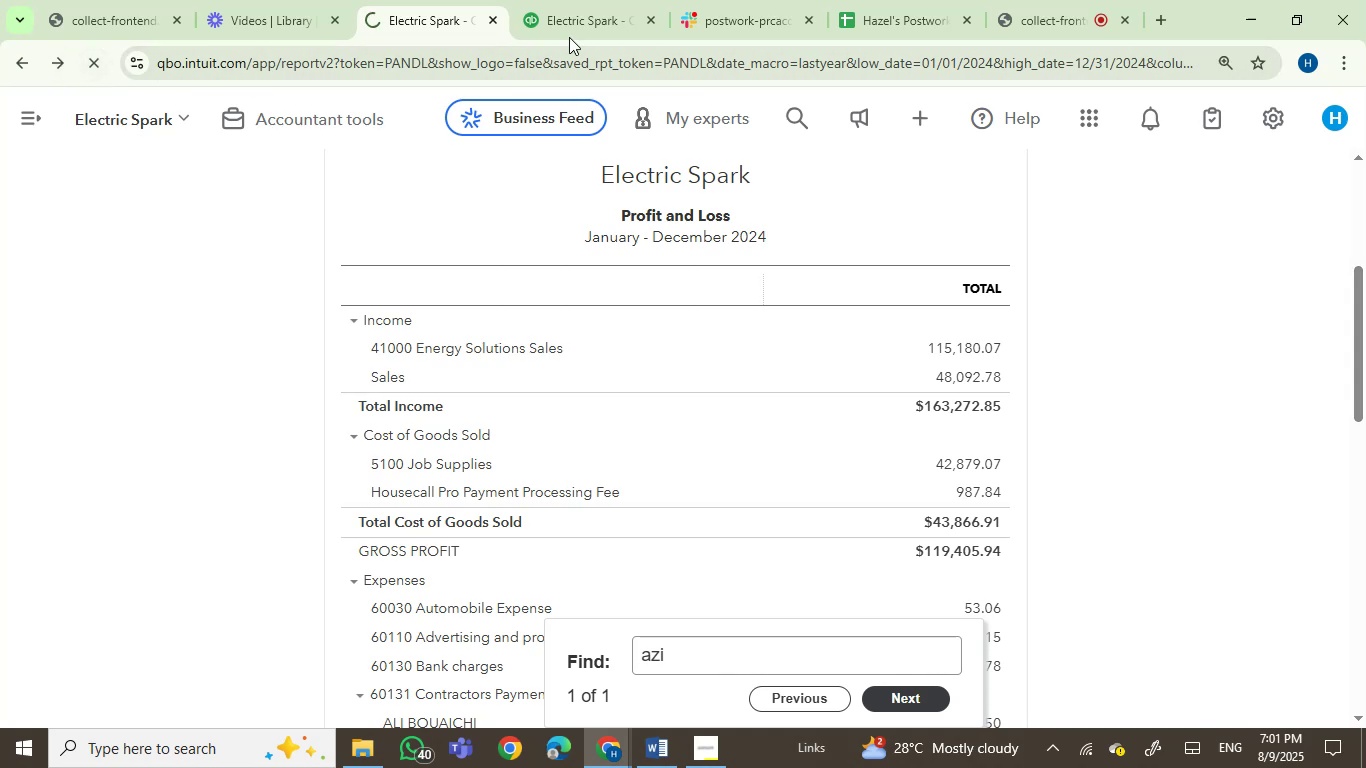 
left_click([587, 26])
 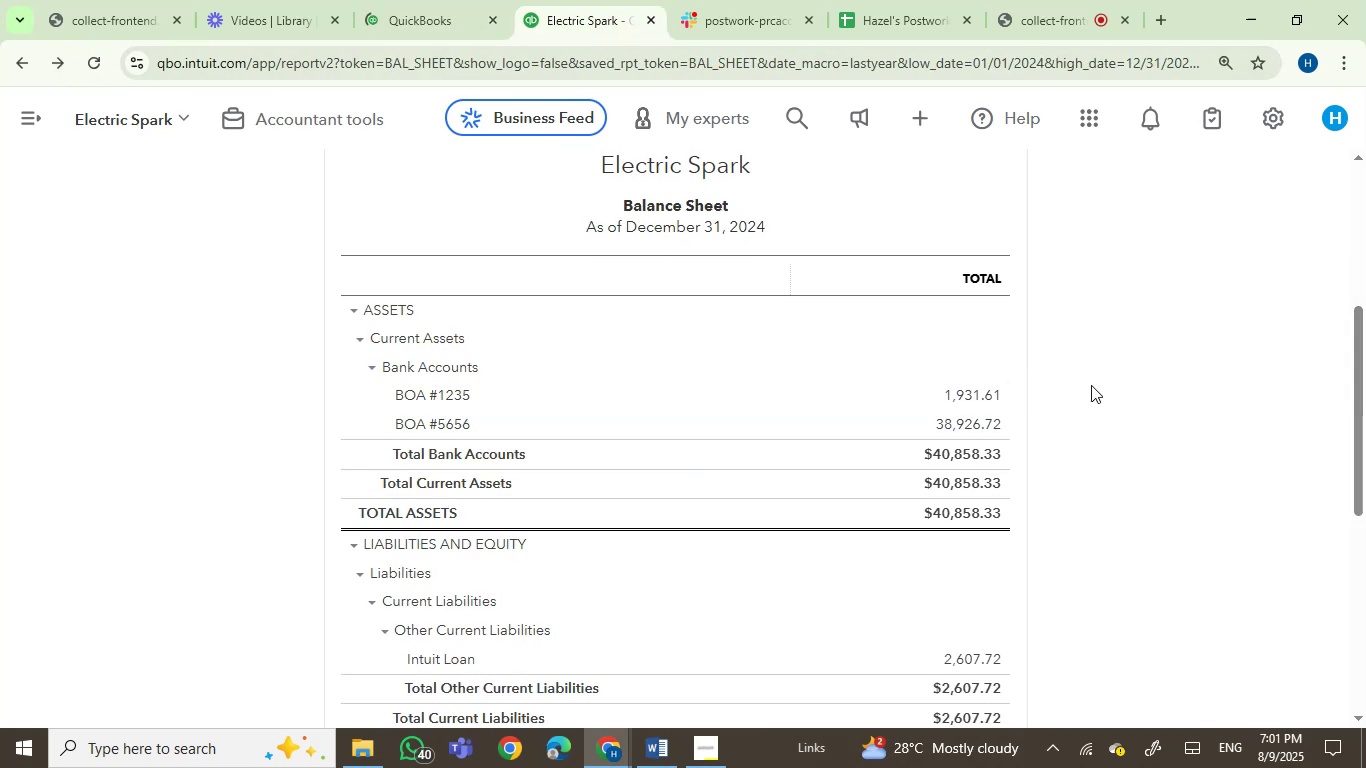 
left_click_drag(start_coordinate=[1365, 413], to_coordinate=[1365, 545])
 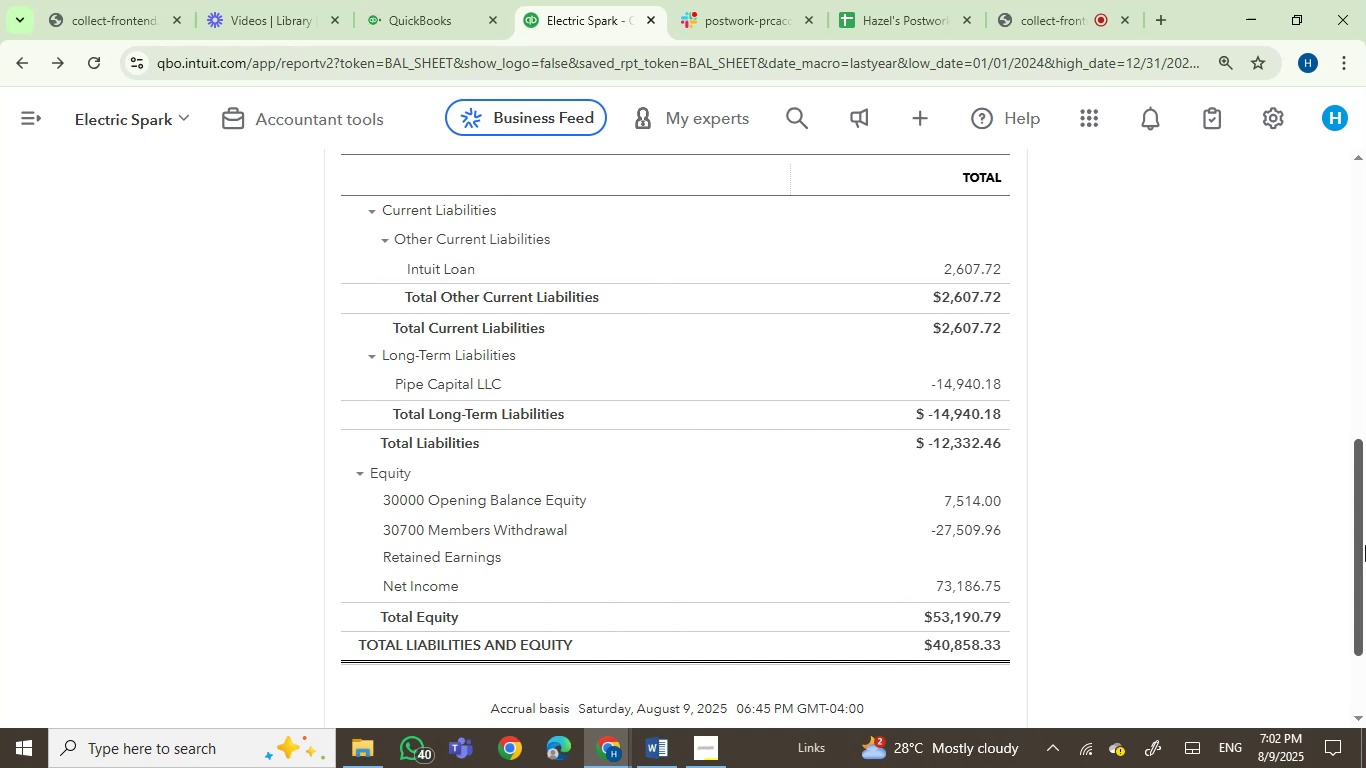 
wait(6.33)
 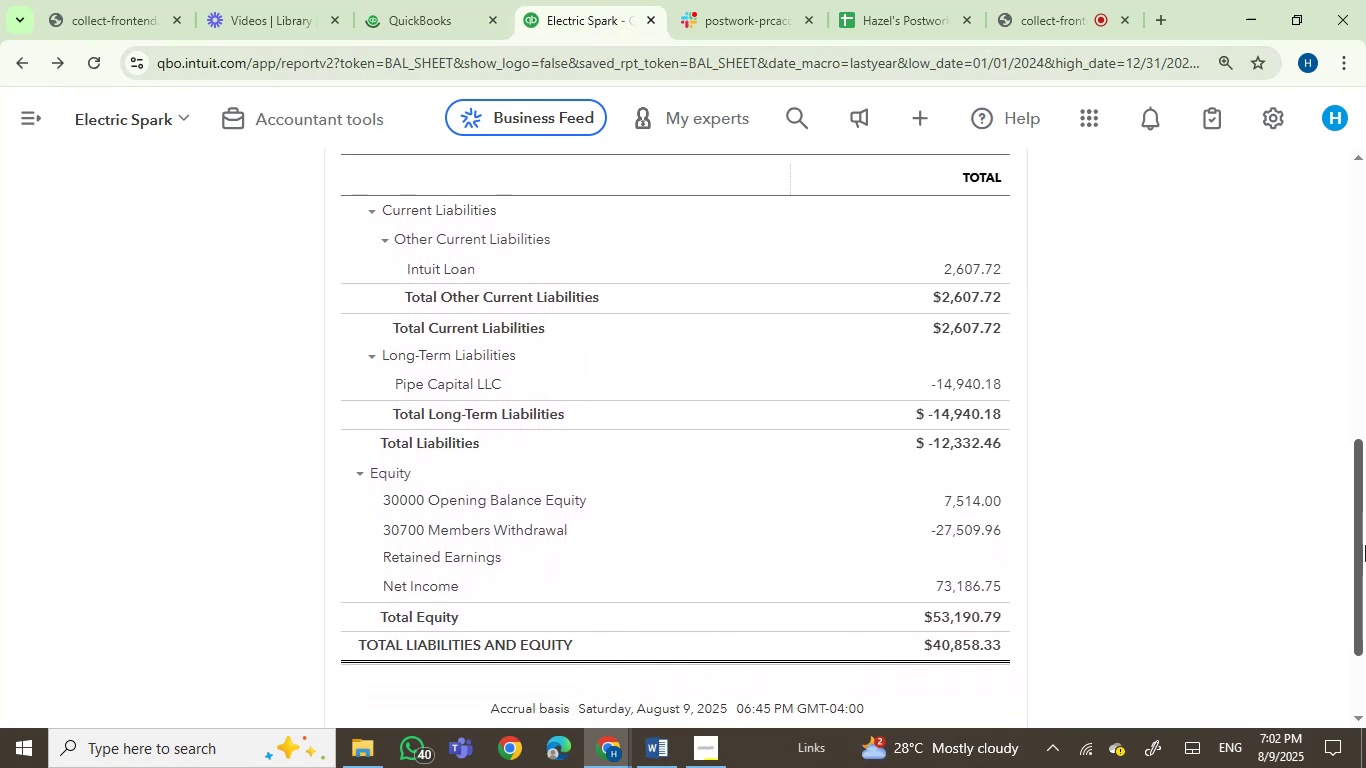 
left_click_drag(start_coordinate=[1364, 537], to_coordinate=[1350, 554])
 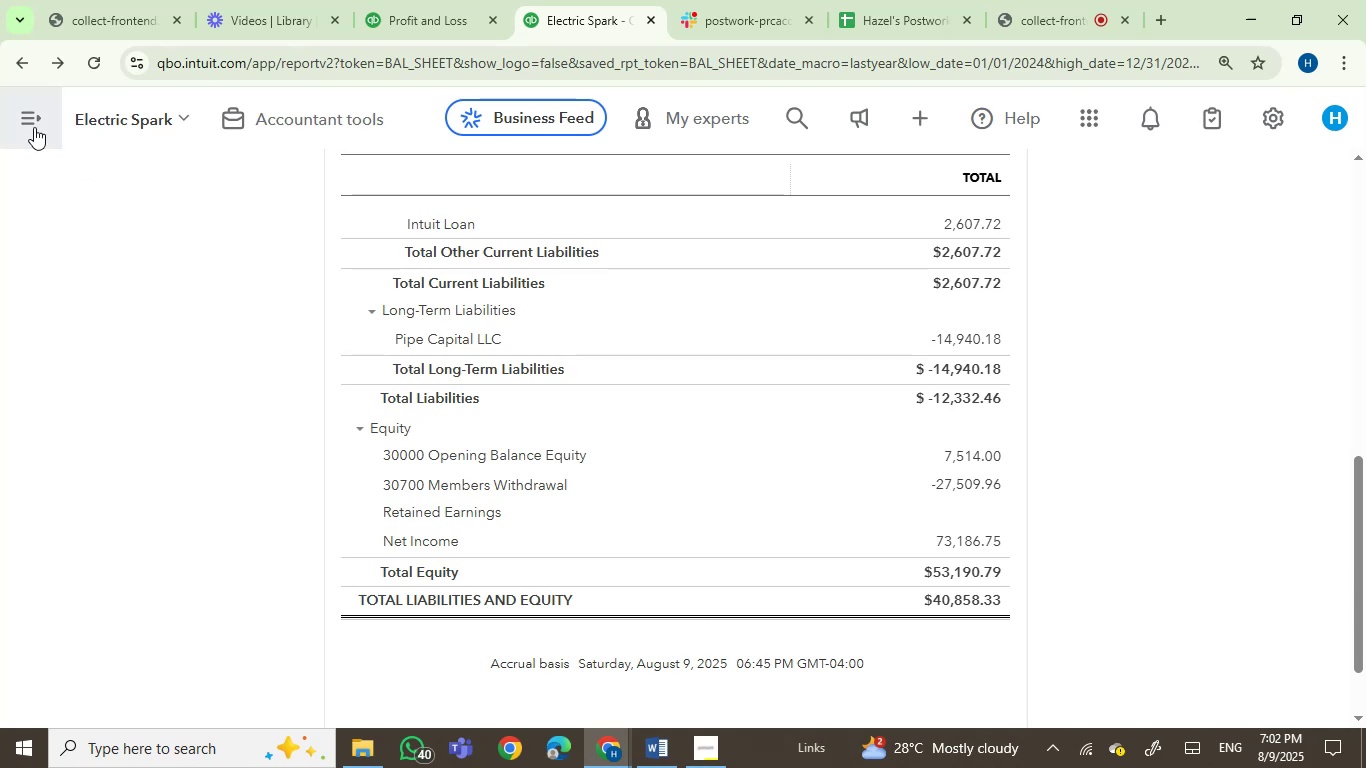 
wait(5.26)
 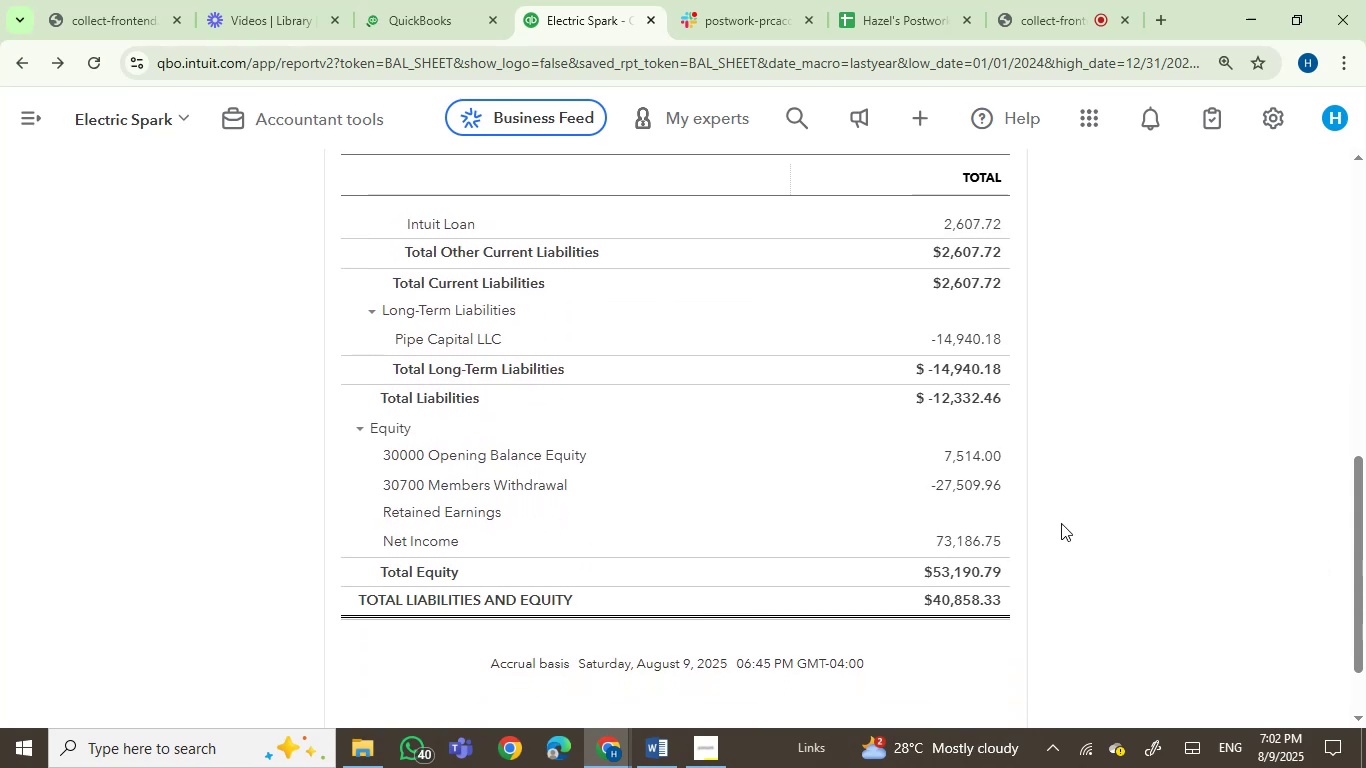 
left_click([30, 104])
 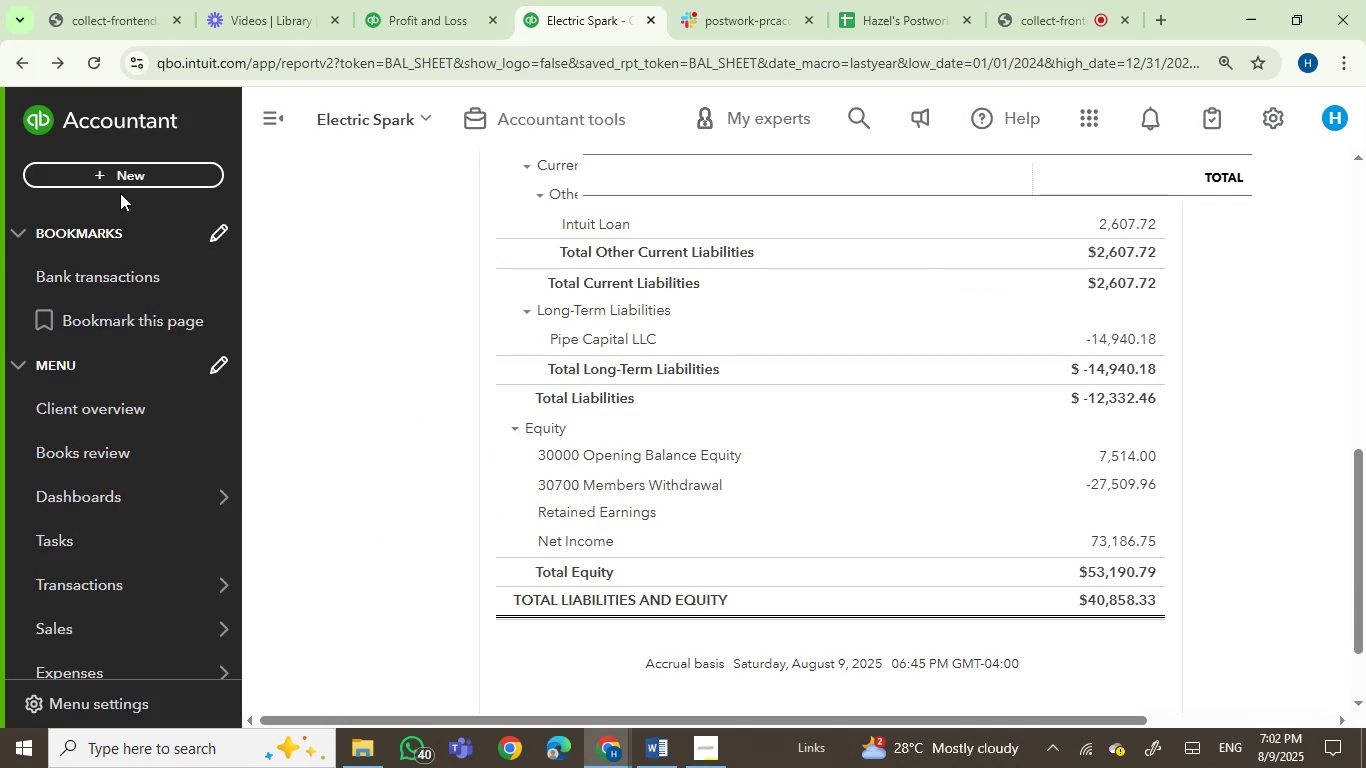 
left_click([131, 177])
 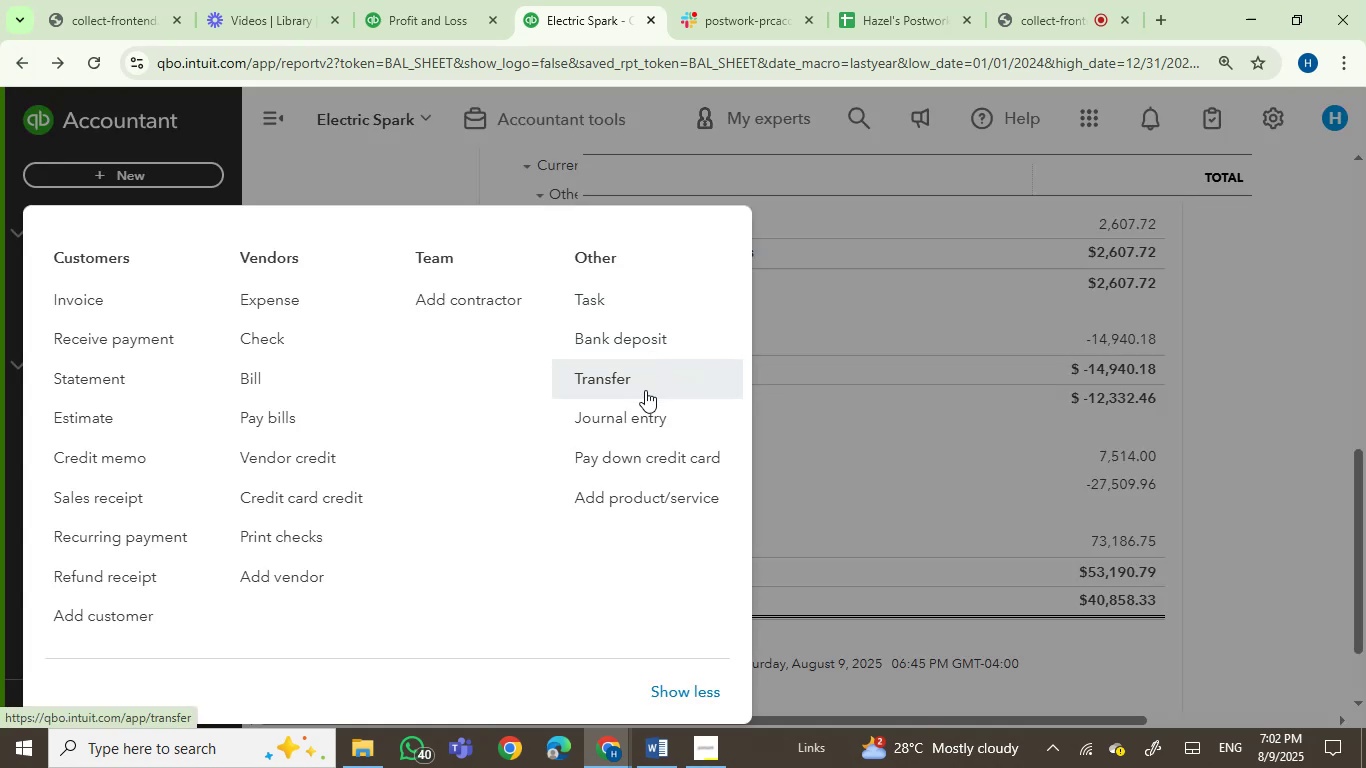 
left_click([644, 412])
 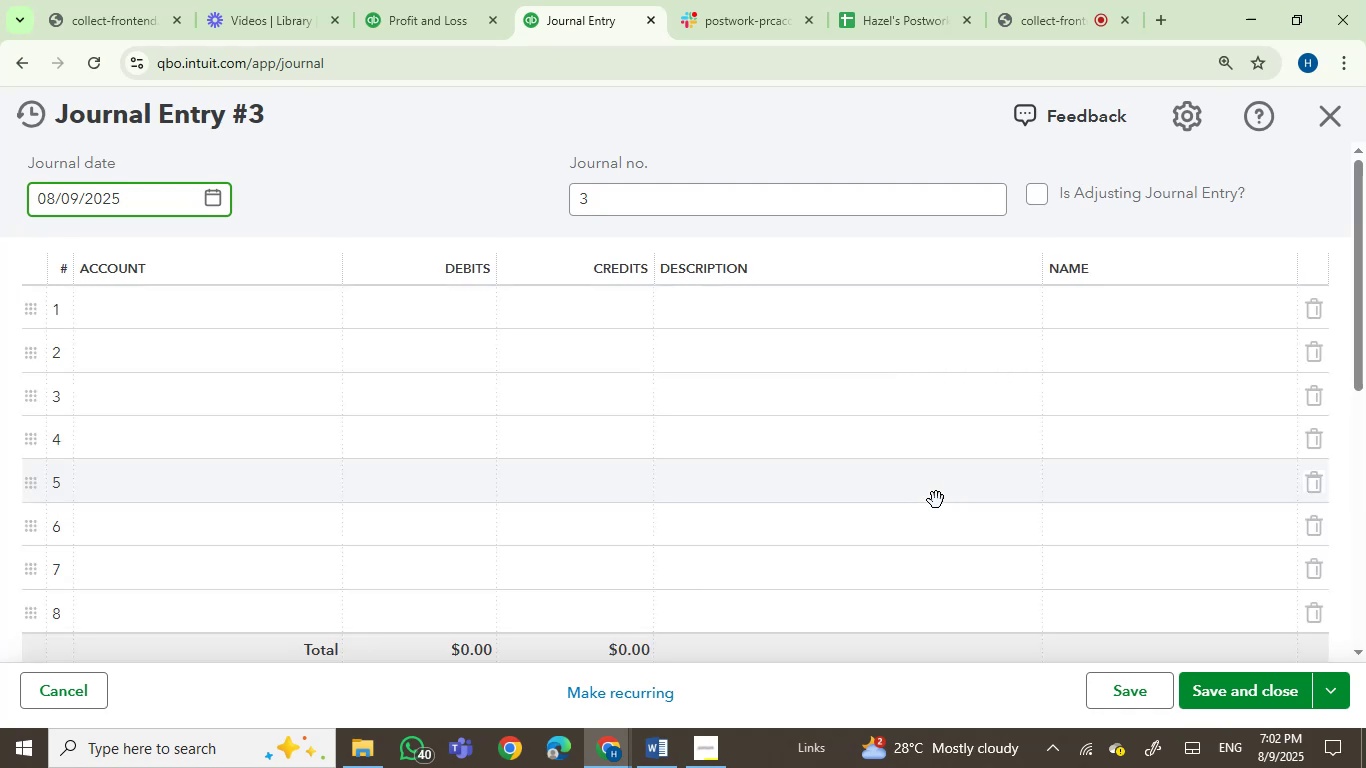 
wait(5.54)
 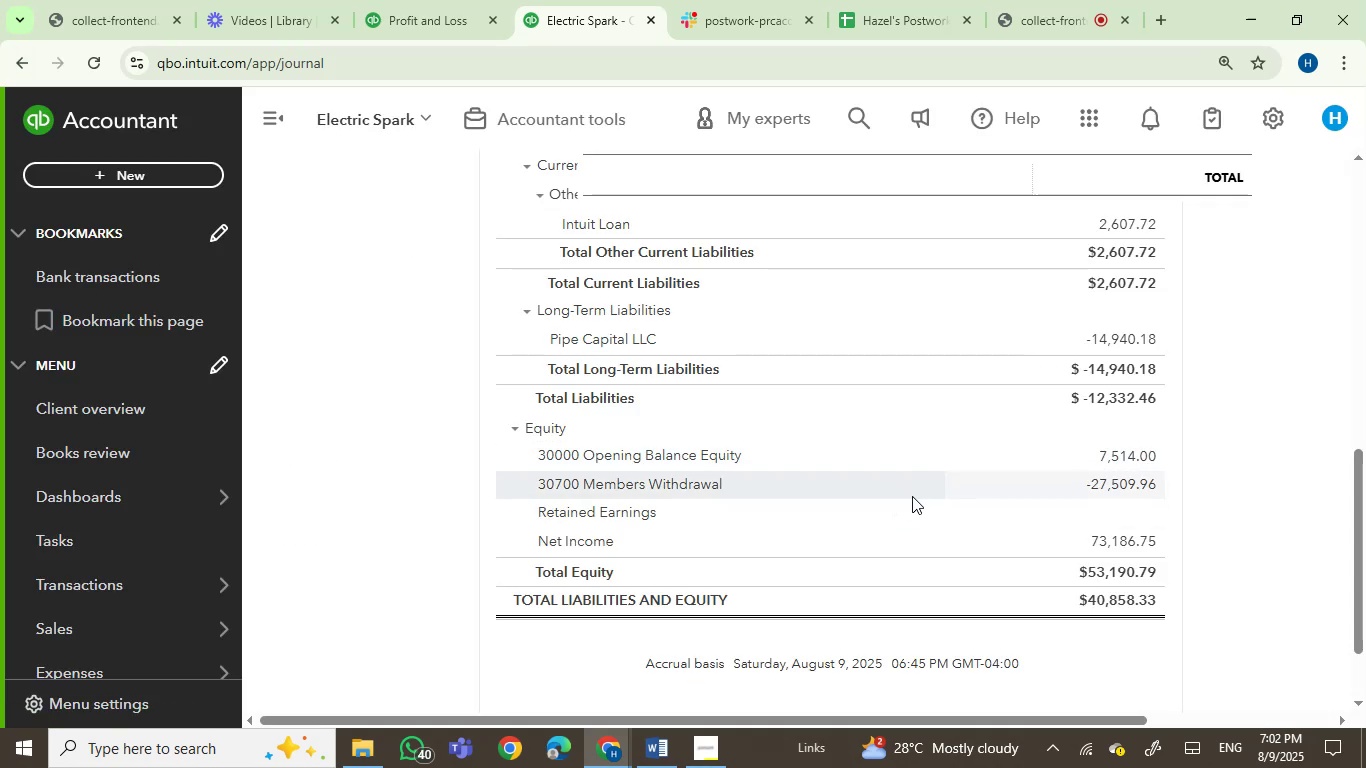 
left_click([1325, 110])
 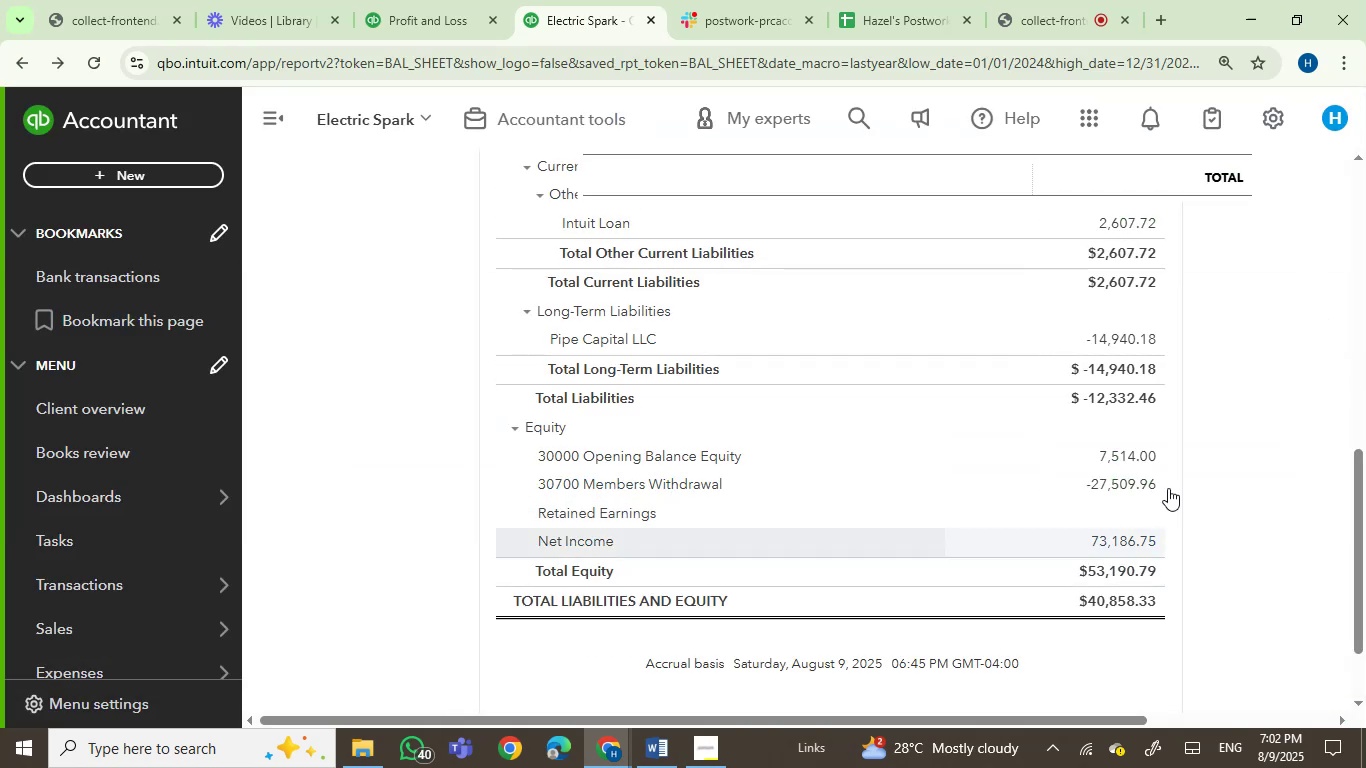 
left_click_drag(start_coordinate=[1365, 519], to_coordinate=[1365, 547])
 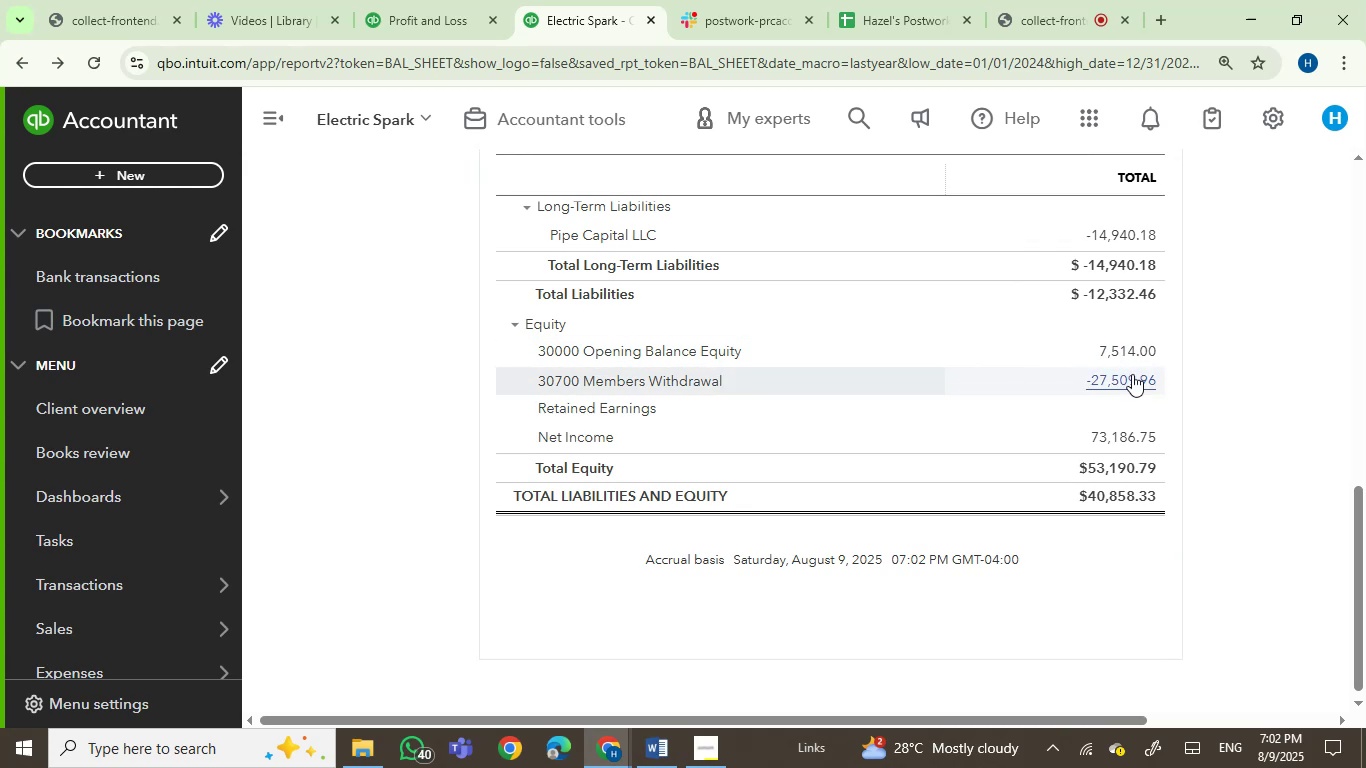 
left_click_drag(start_coordinate=[1163, 353], to_coordinate=[1101, 353])
 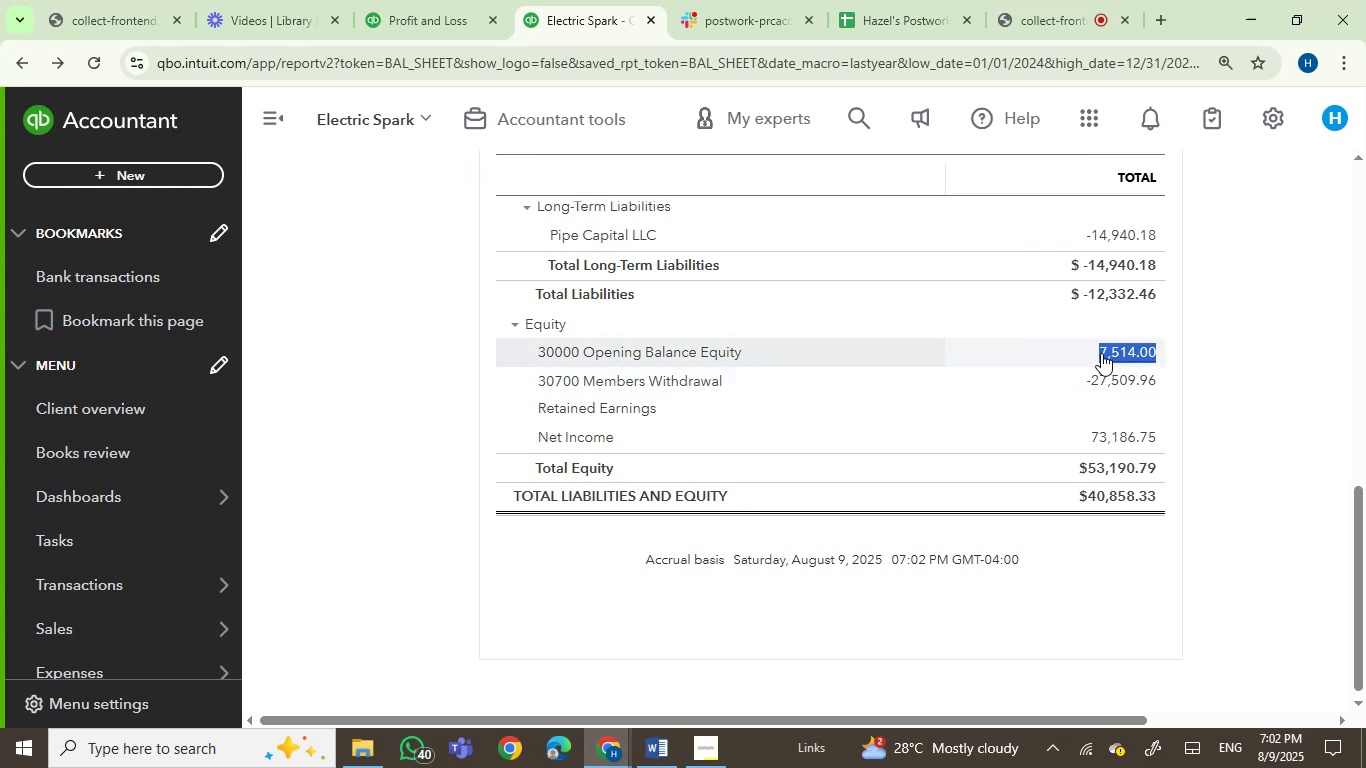 
key(Control+C)
 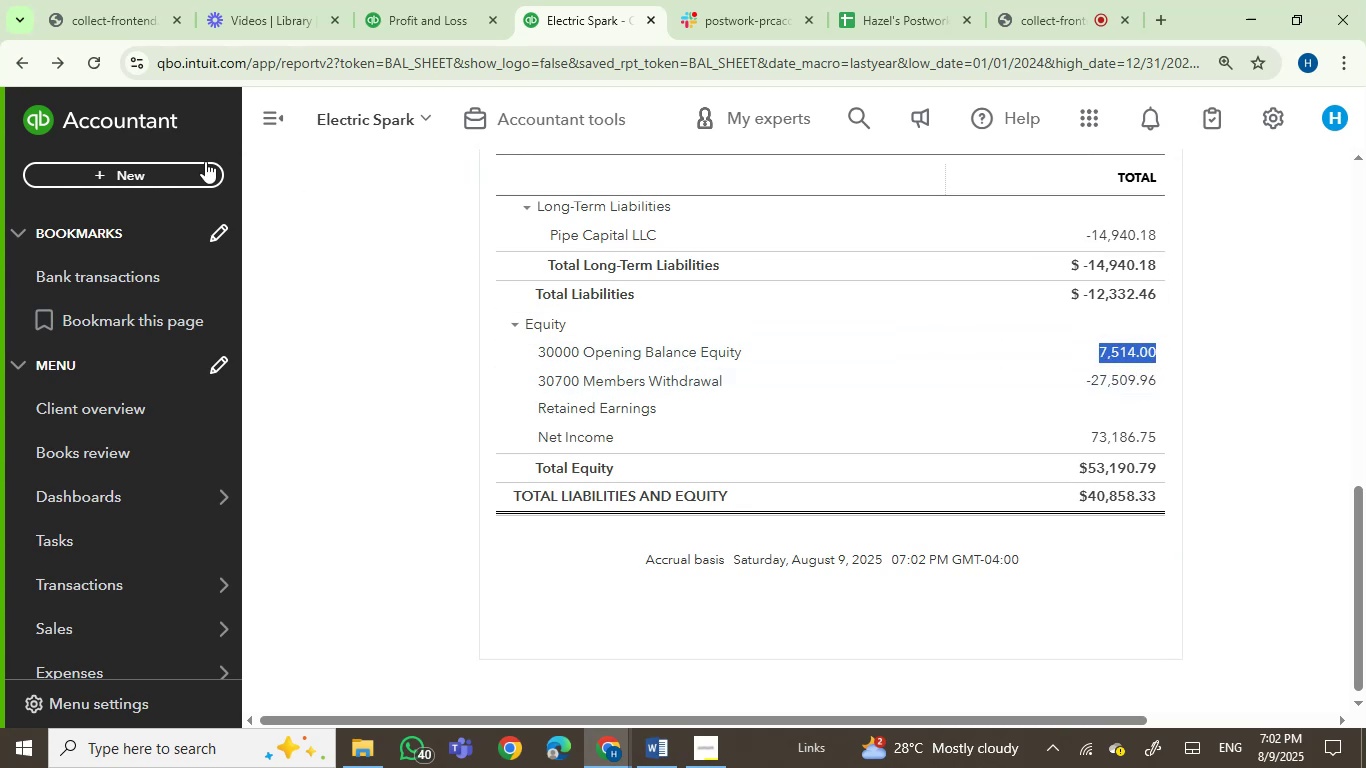 
left_click([188, 165])
 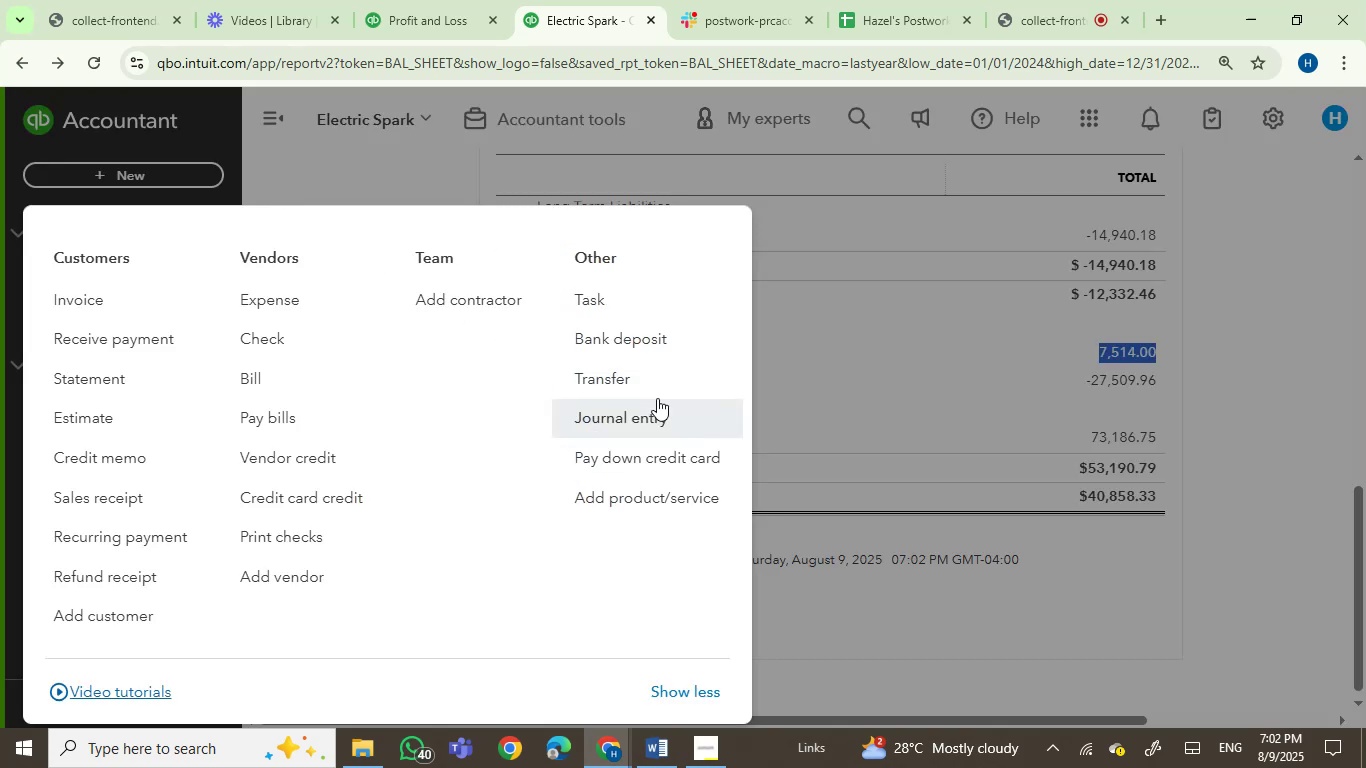 
left_click([656, 412])
 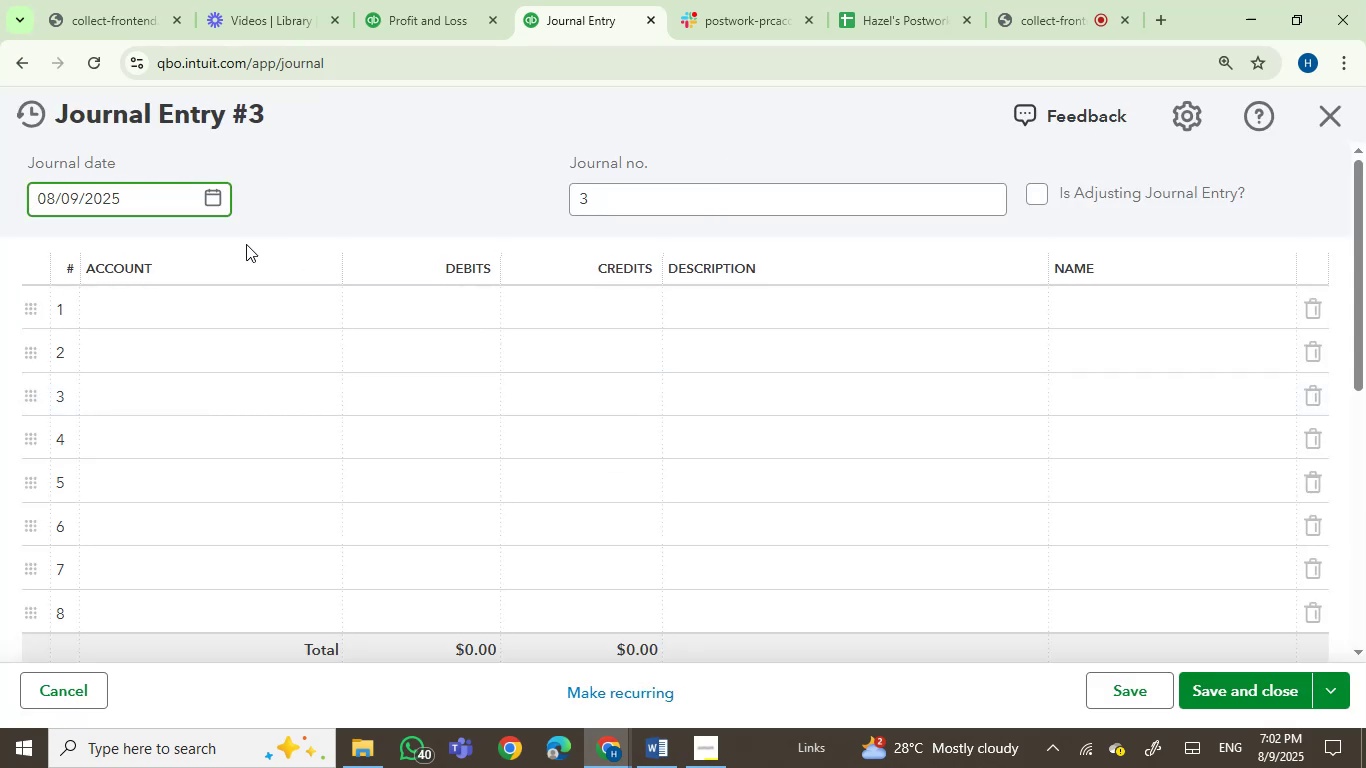 
left_click([418, 317])
 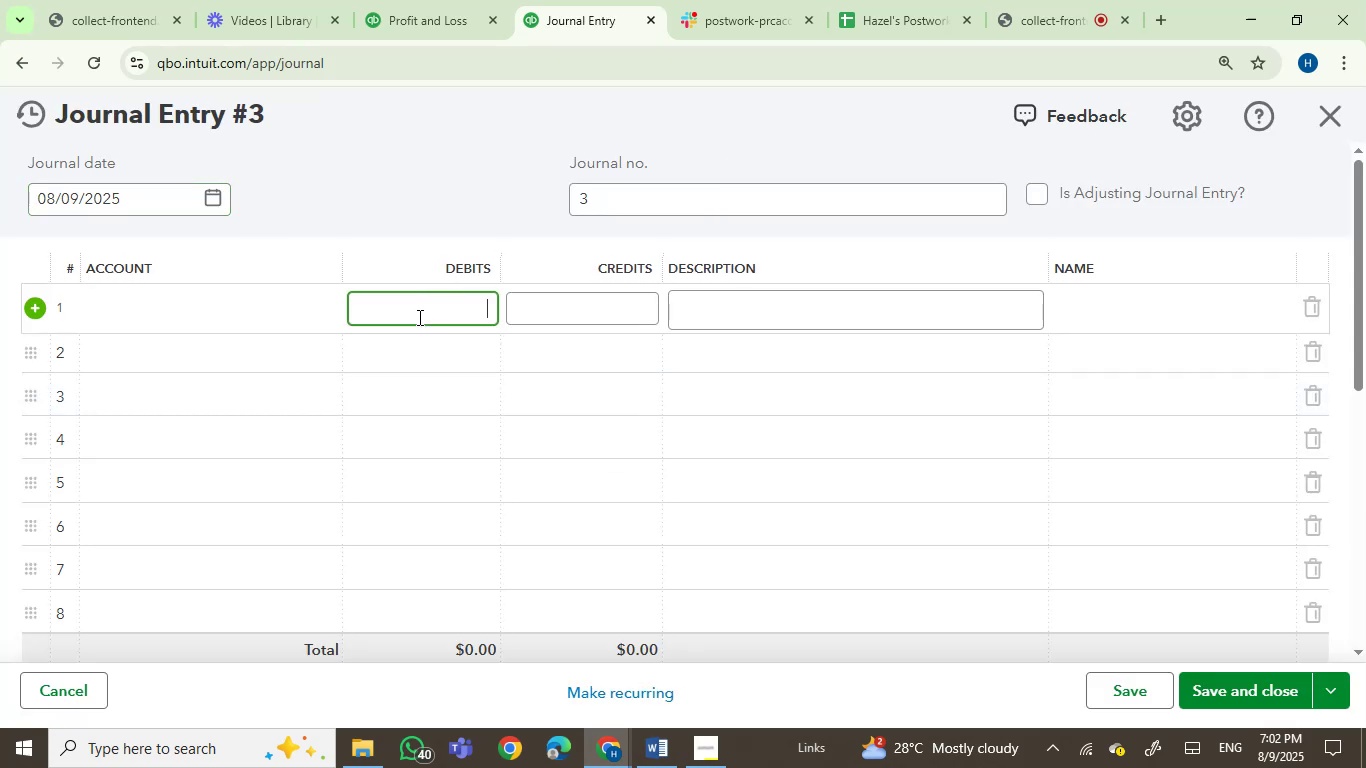 
key(Control+V)
 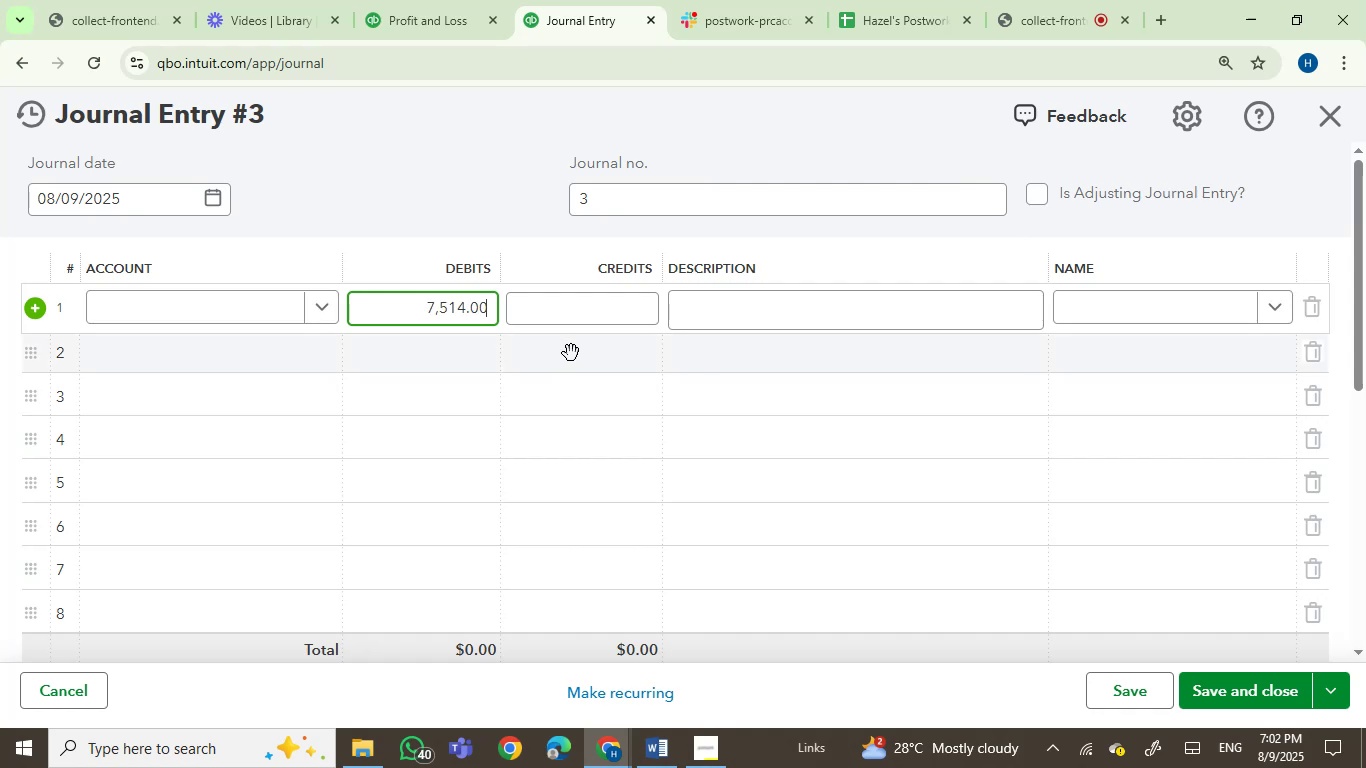 
left_click([583, 354])
 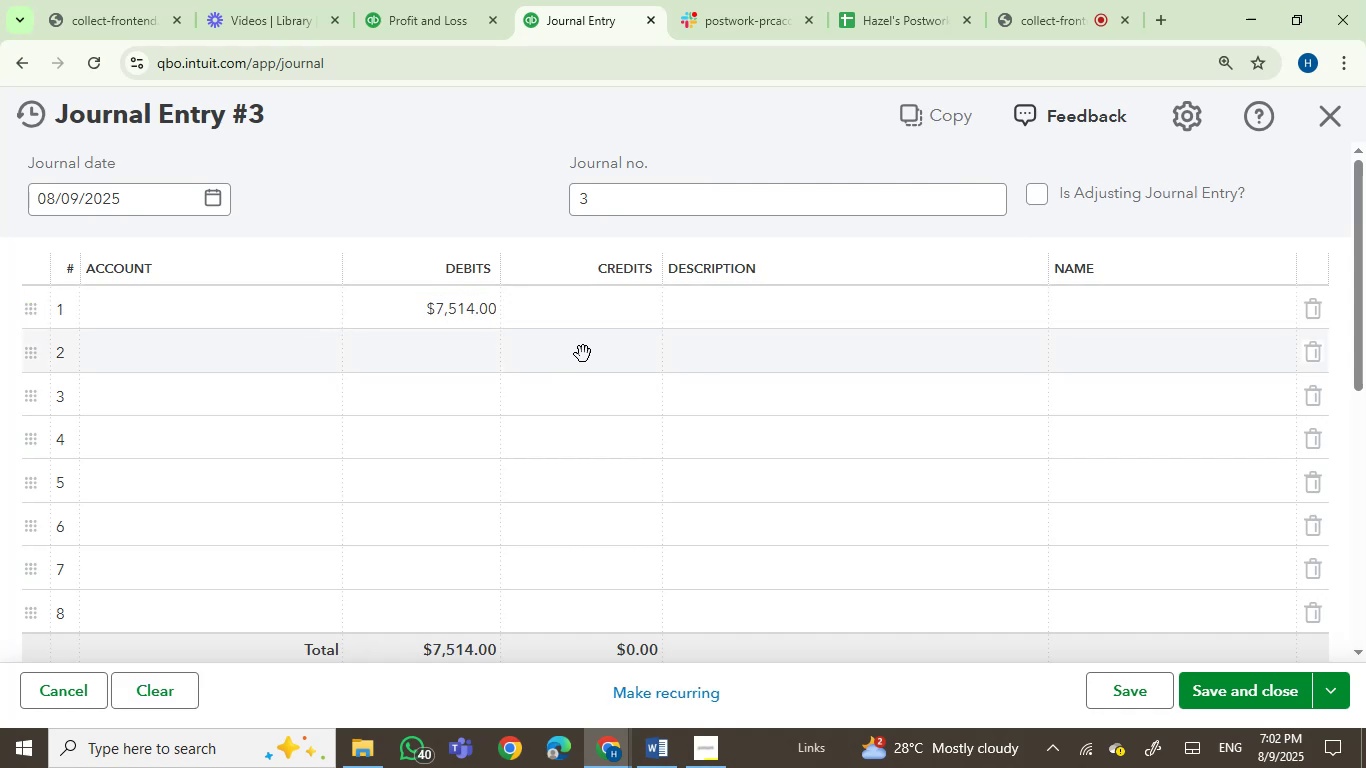 
key(Control+V)
 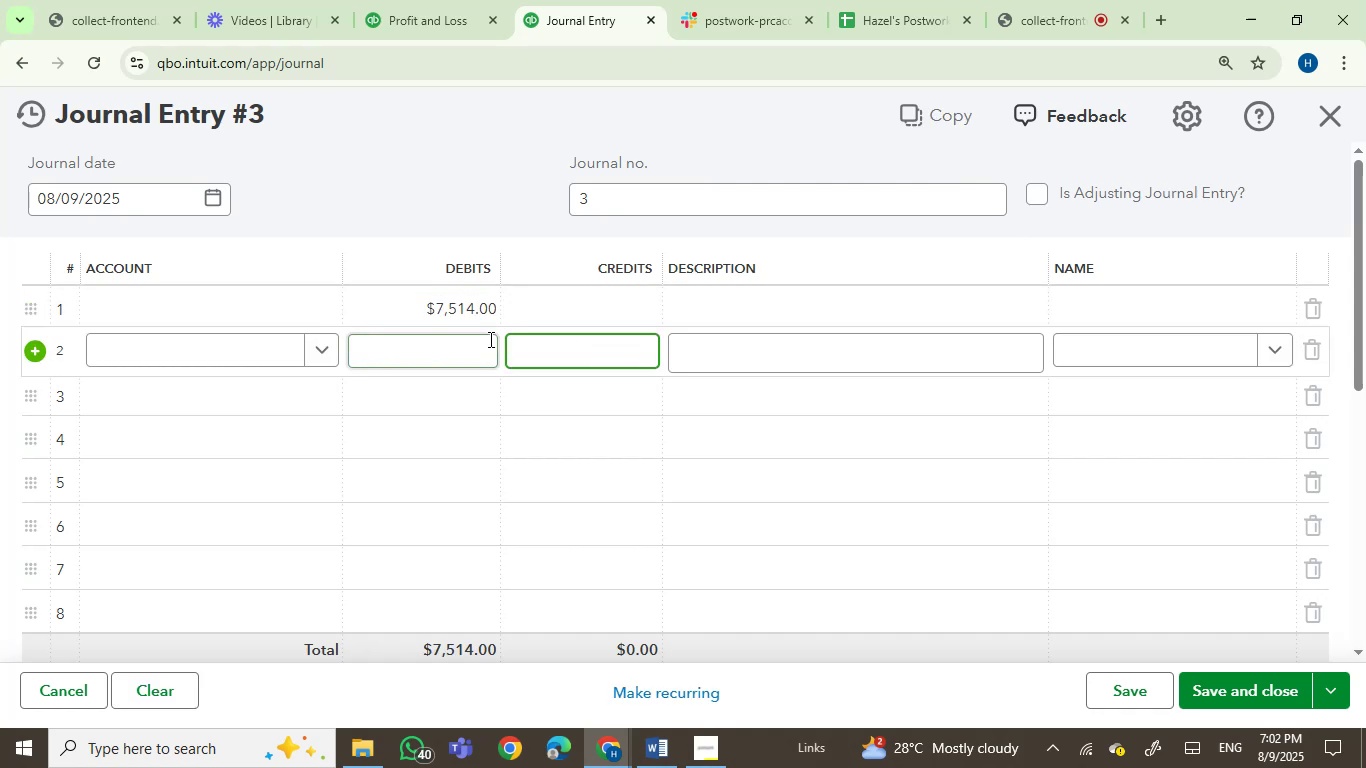 
key(Control+V)
 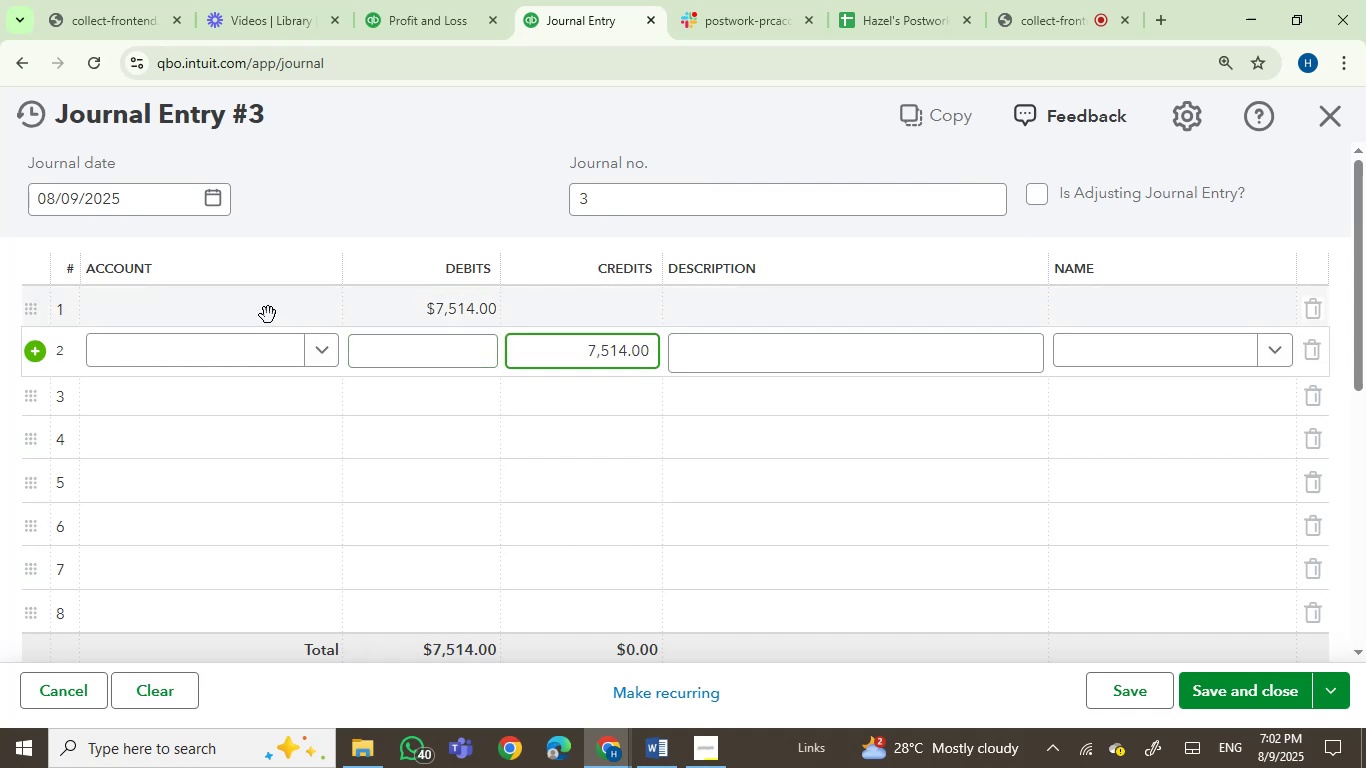 
left_click([268, 313])
 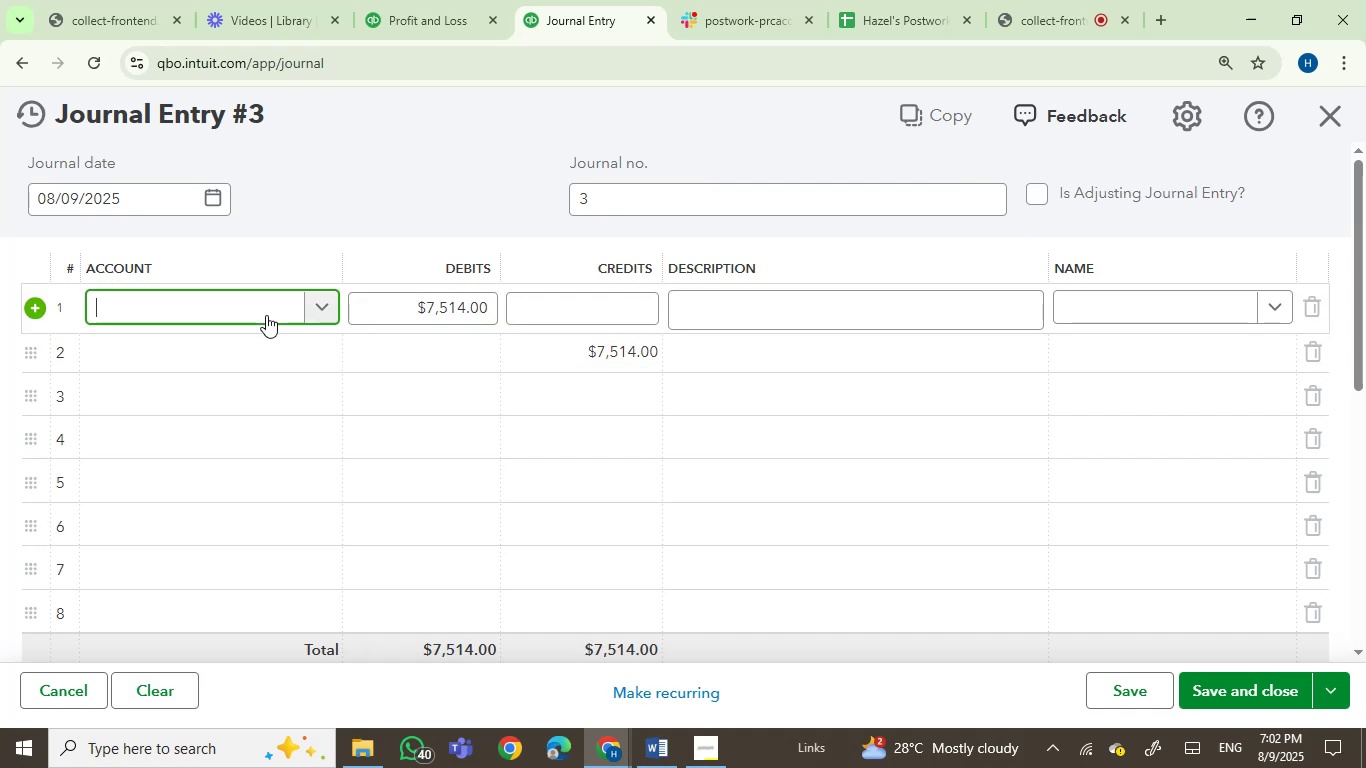 
type(Openi)
 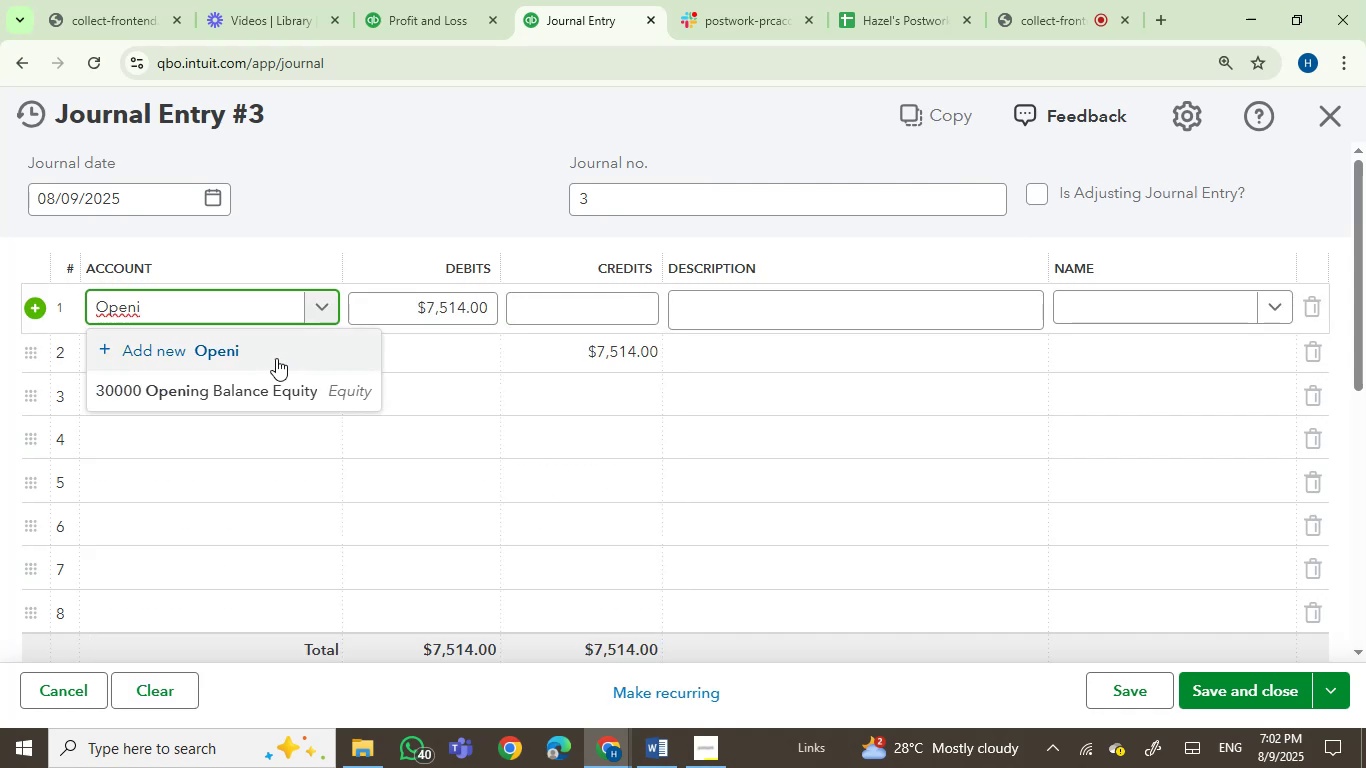 
left_click([275, 386])
 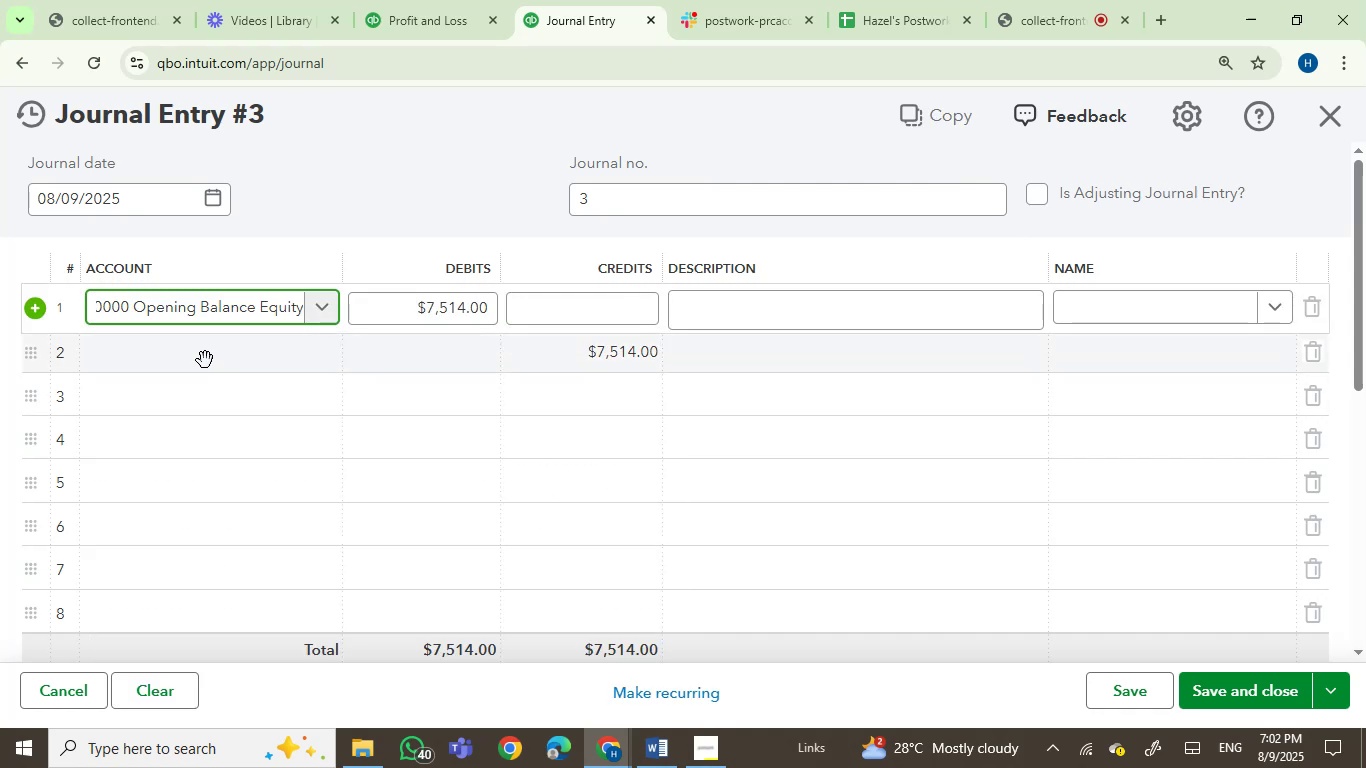 
left_click([205, 356])
 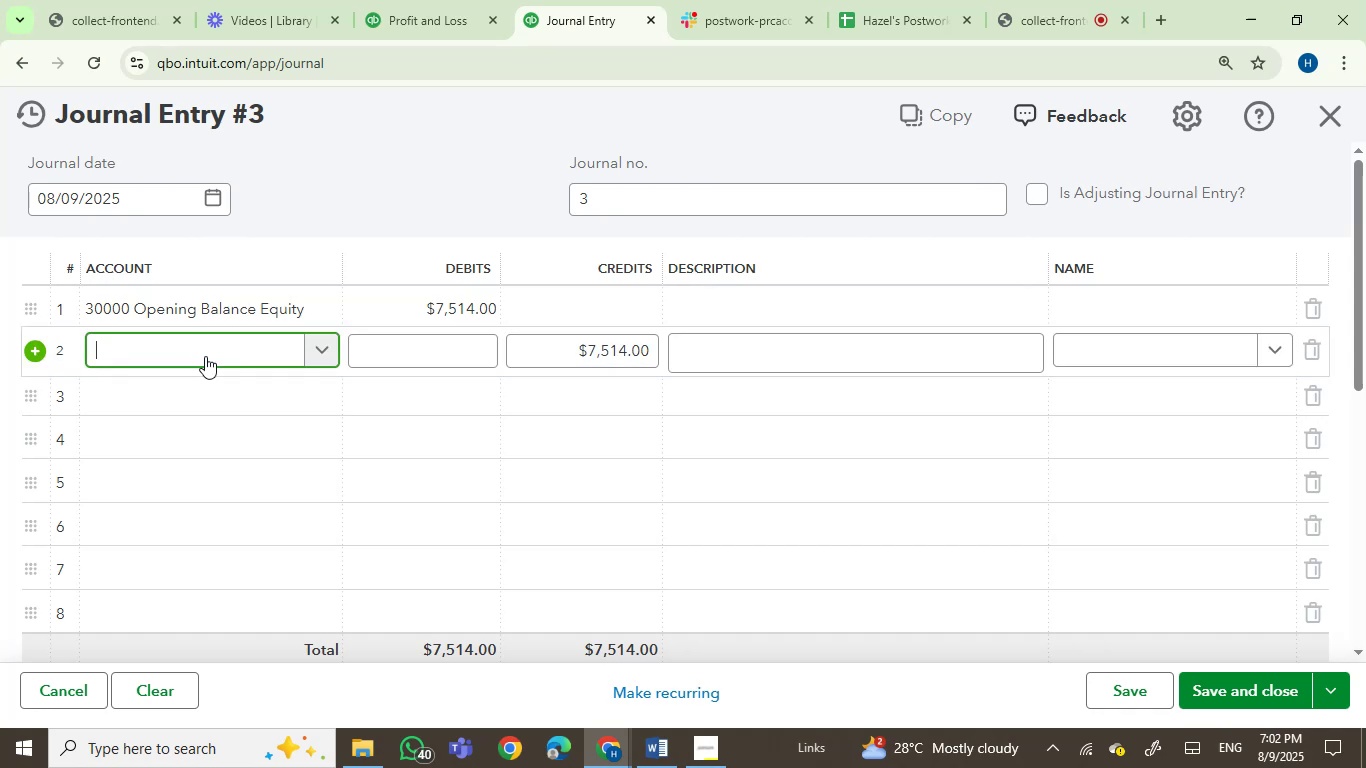 
type(ret)
 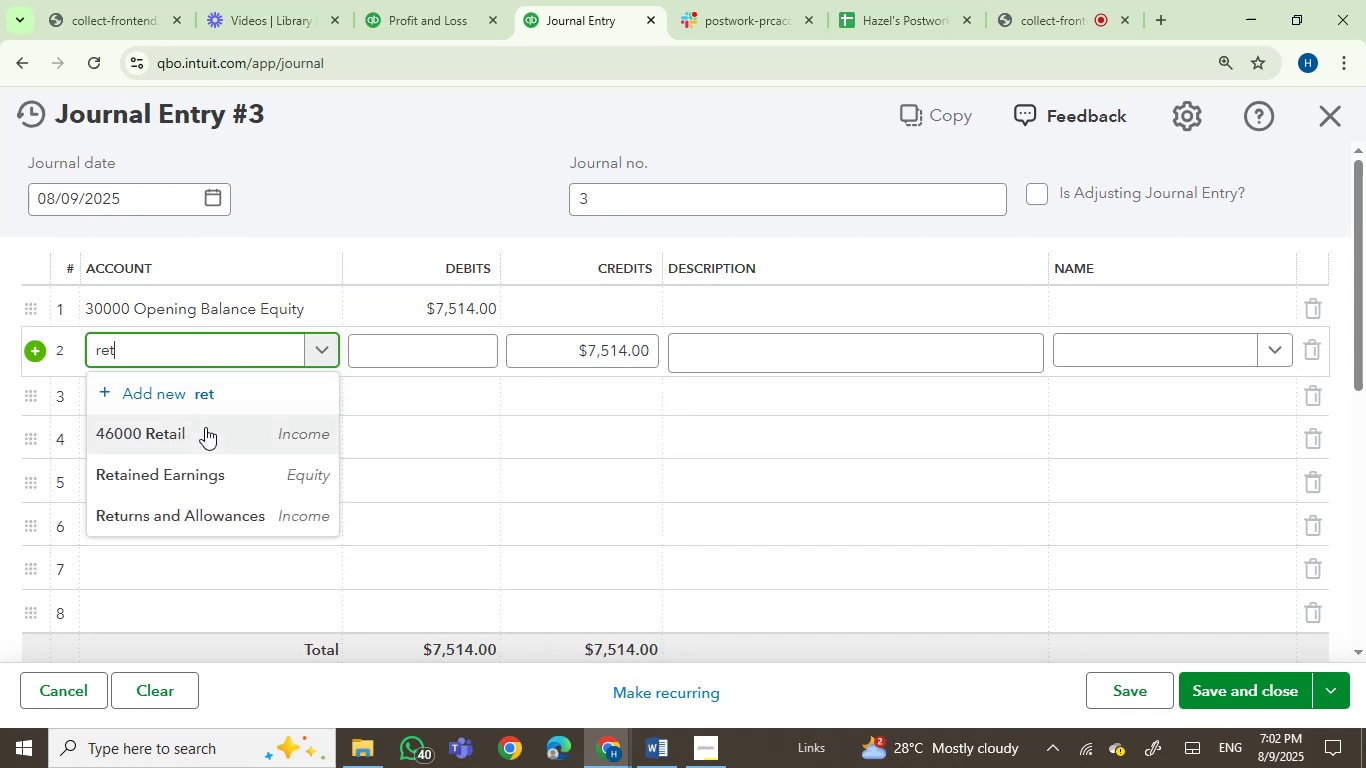 
left_click([205, 473])
 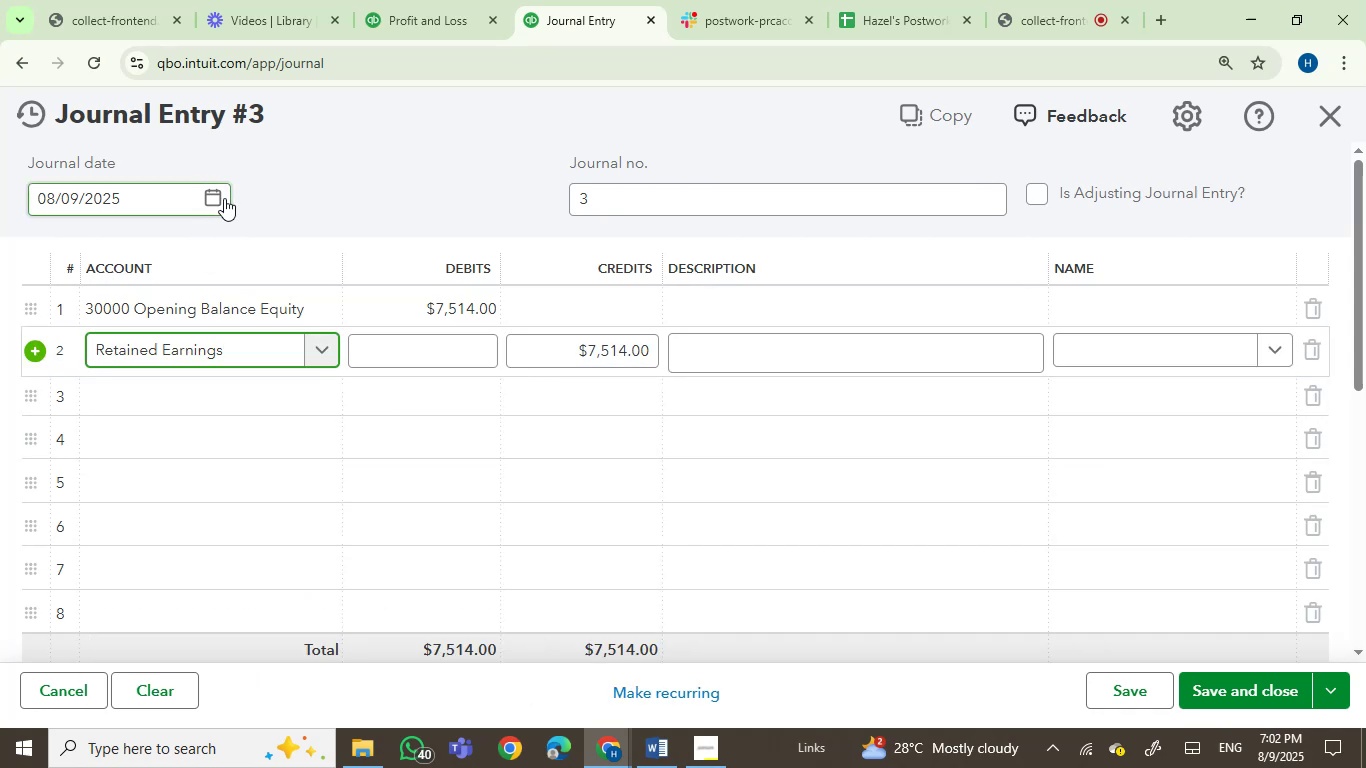 
left_click([224, 198])
 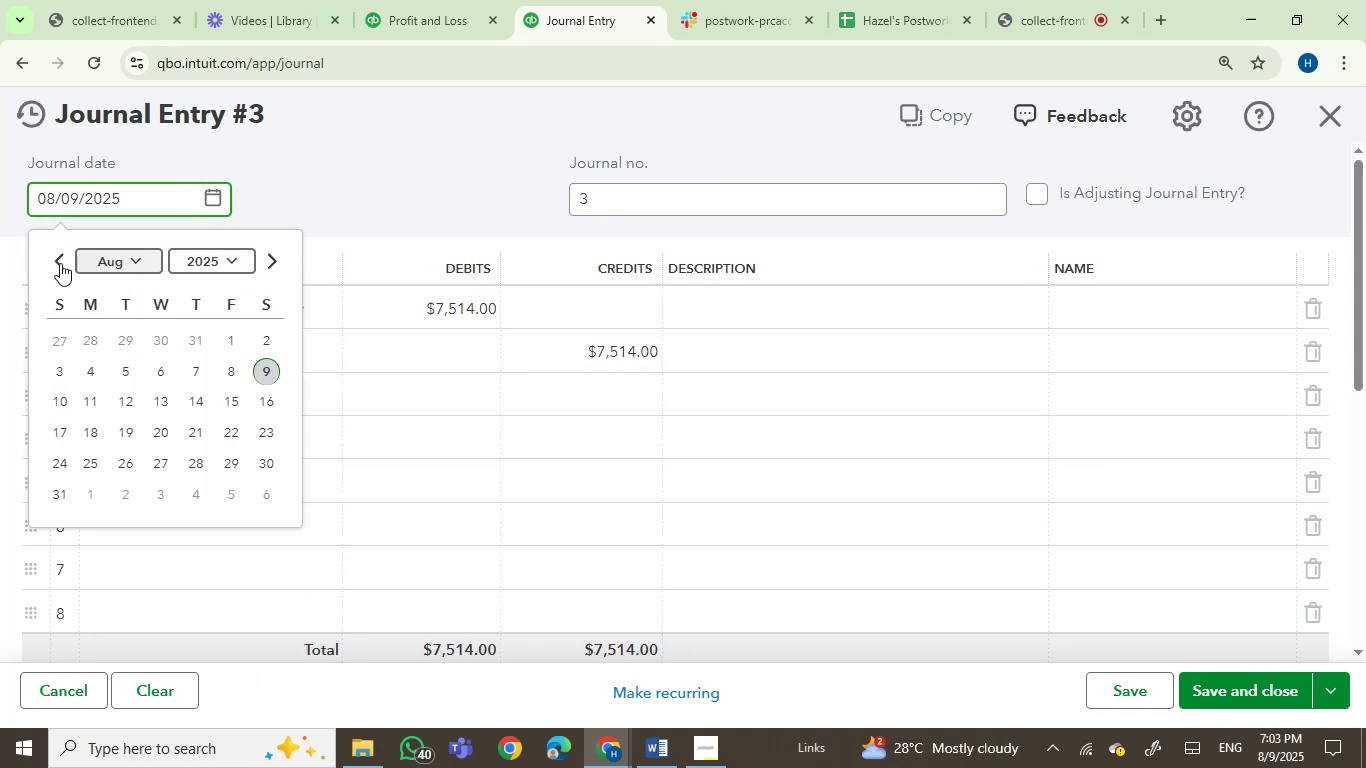 
double_click([51, 263])
 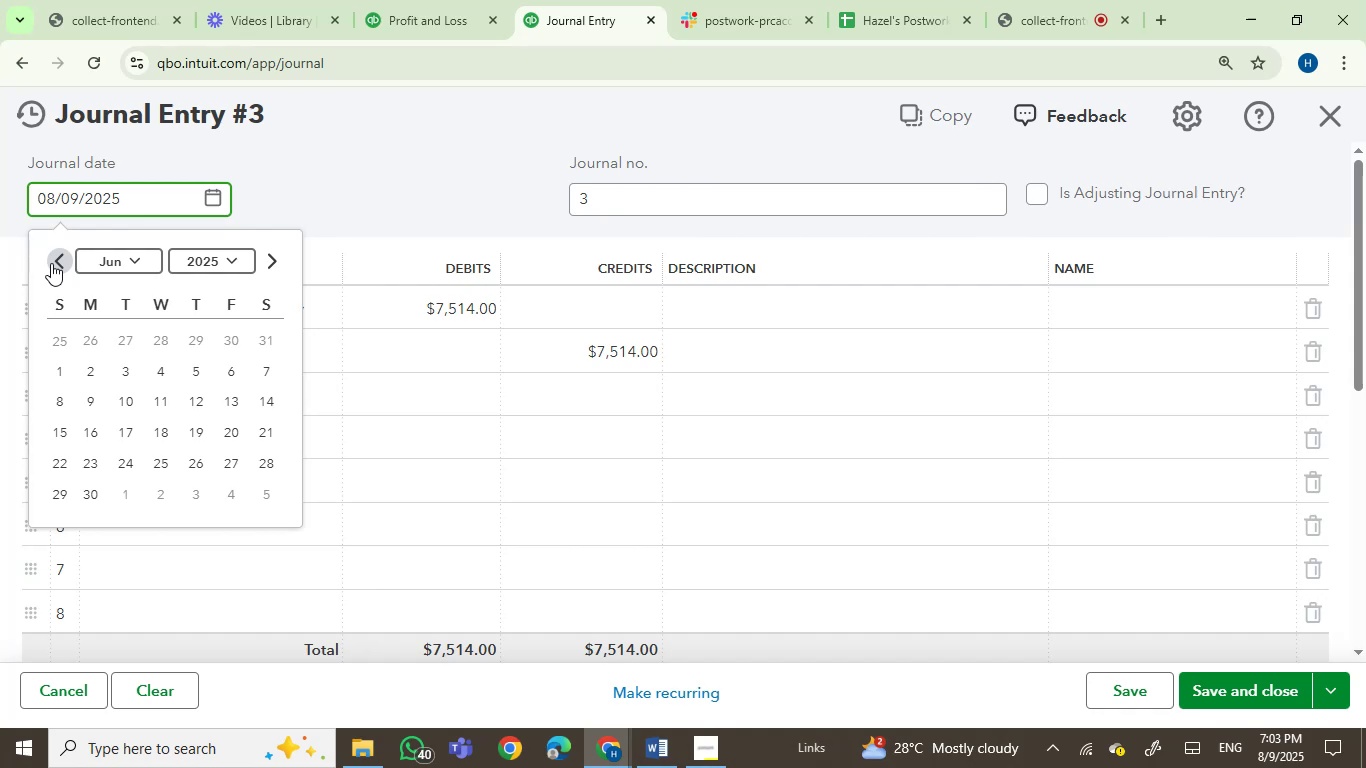 
double_click([51, 263])
 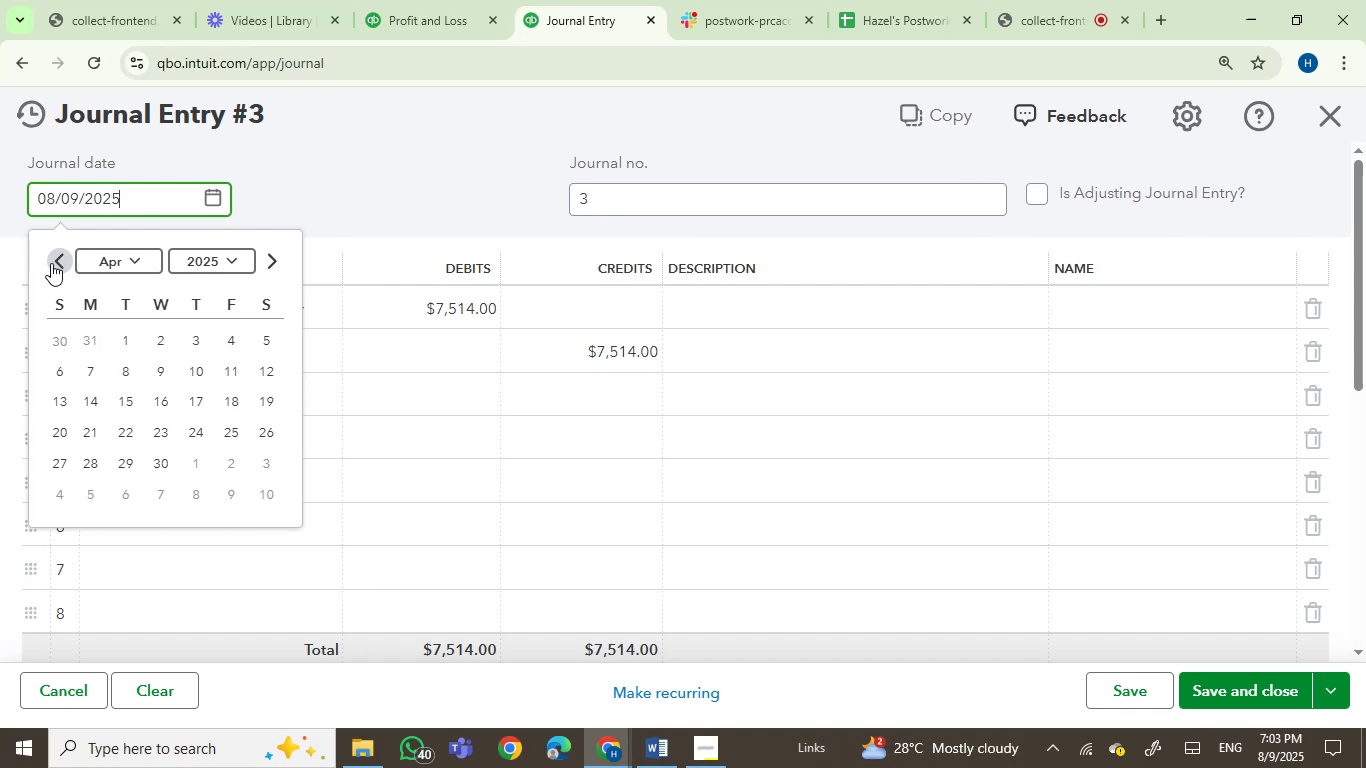 
triple_click([51, 263])
 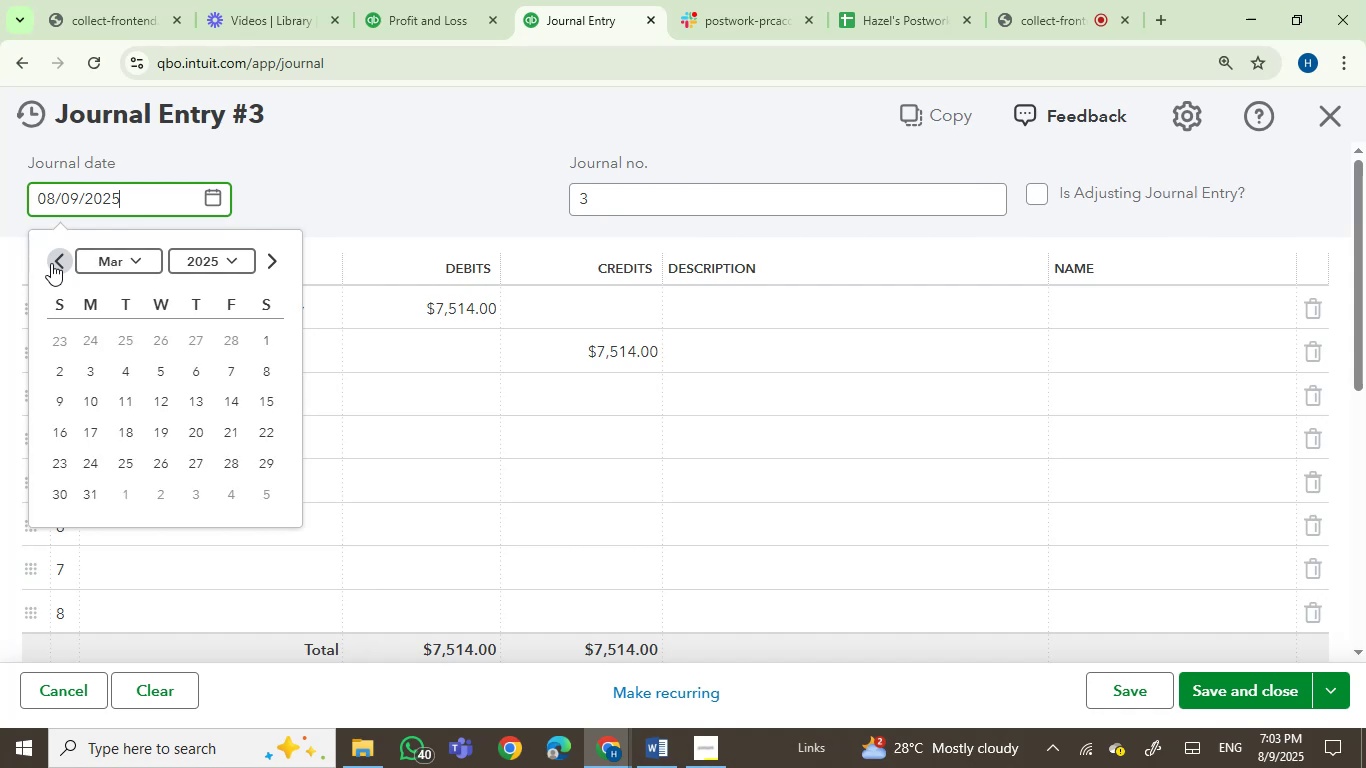 
triple_click([51, 263])
 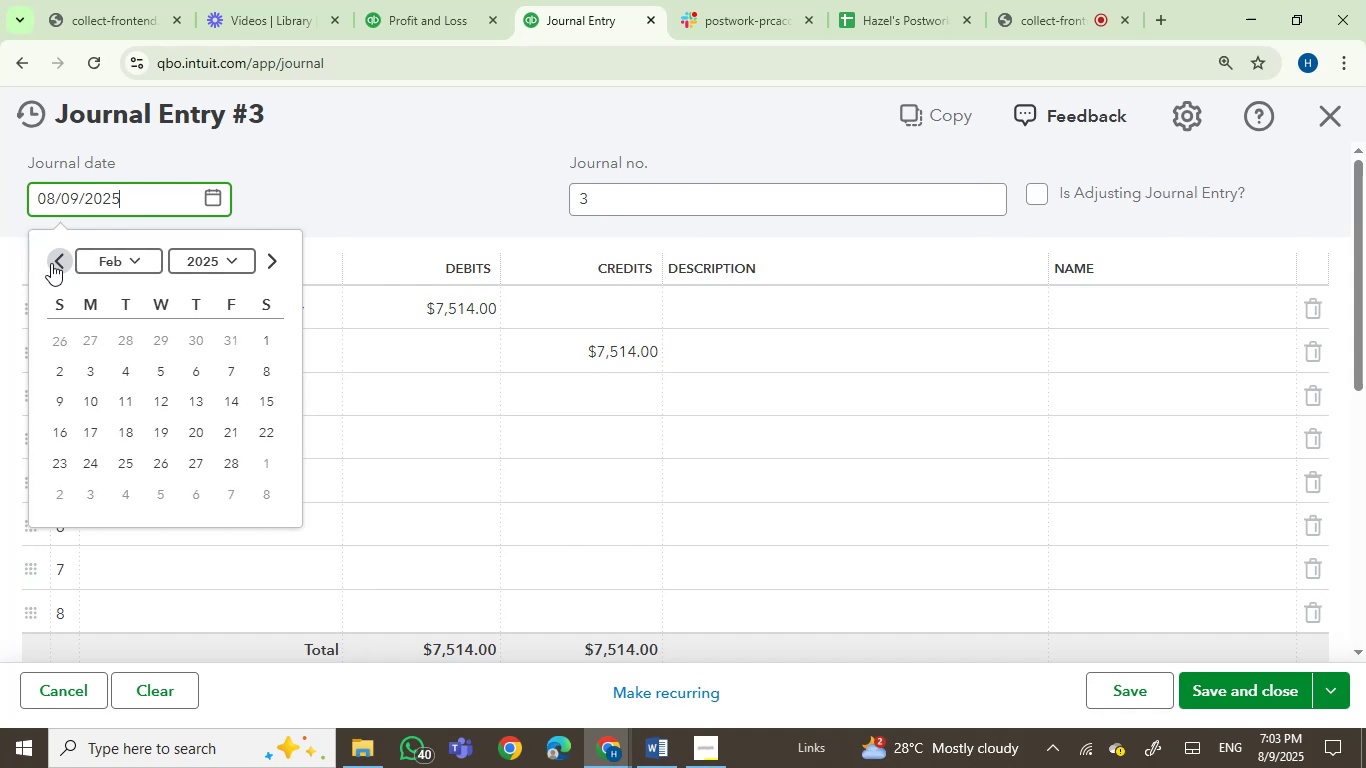 
left_click([51, 263])
 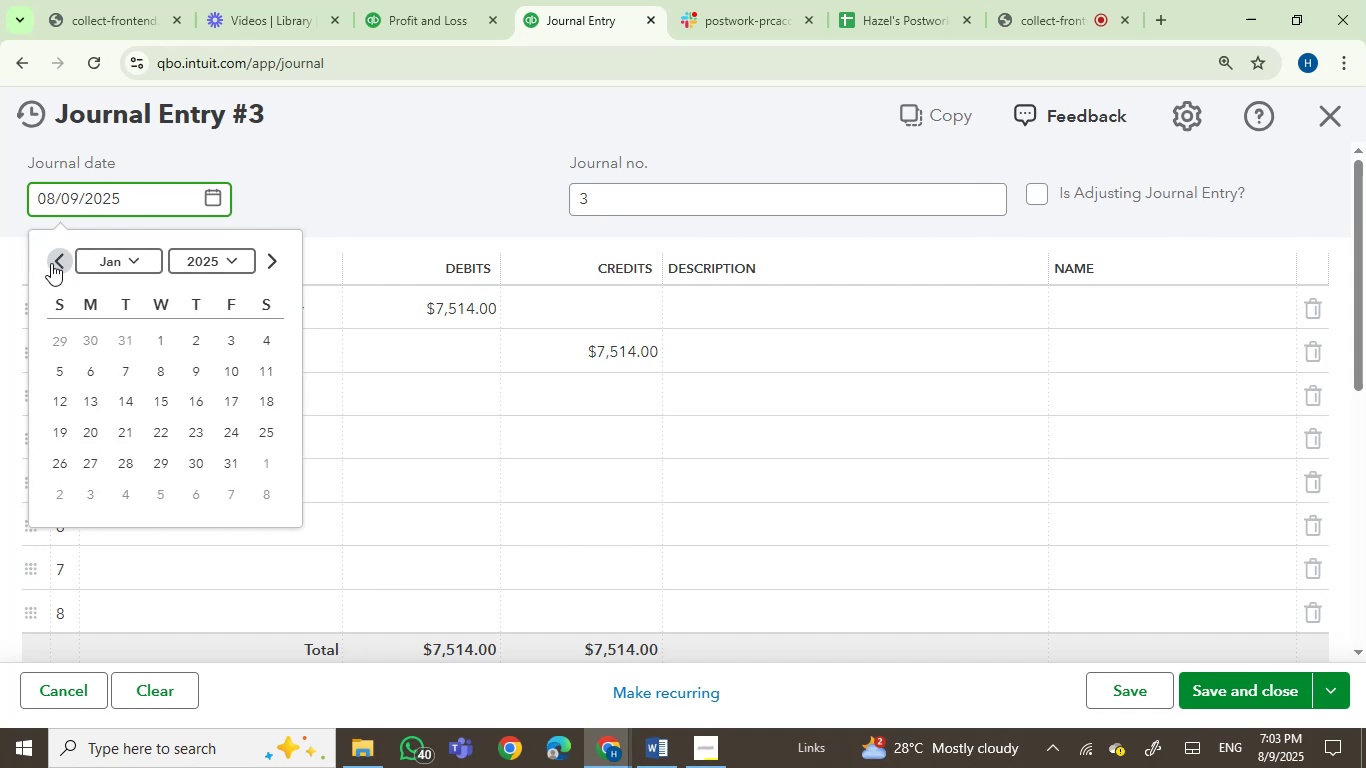 
left_click([51, 263])
 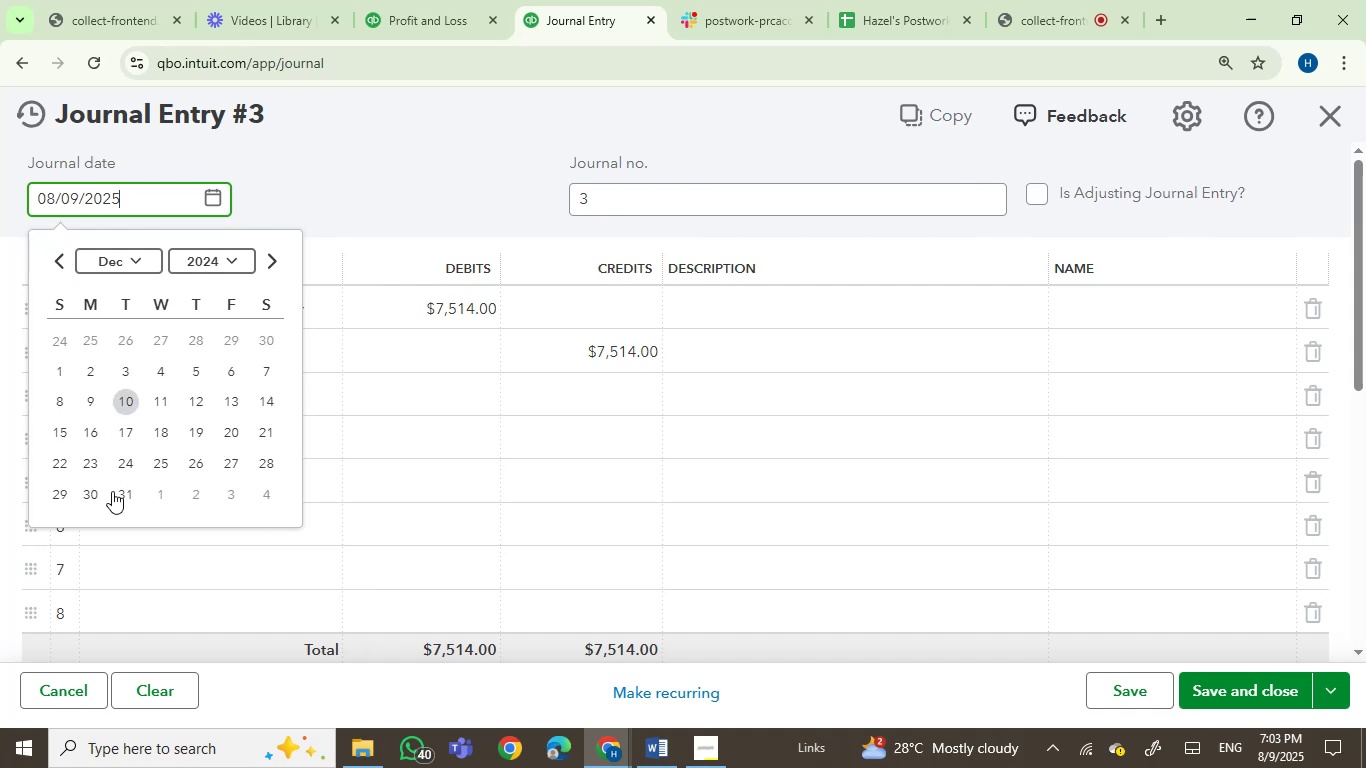 
left_click([114, 494])
 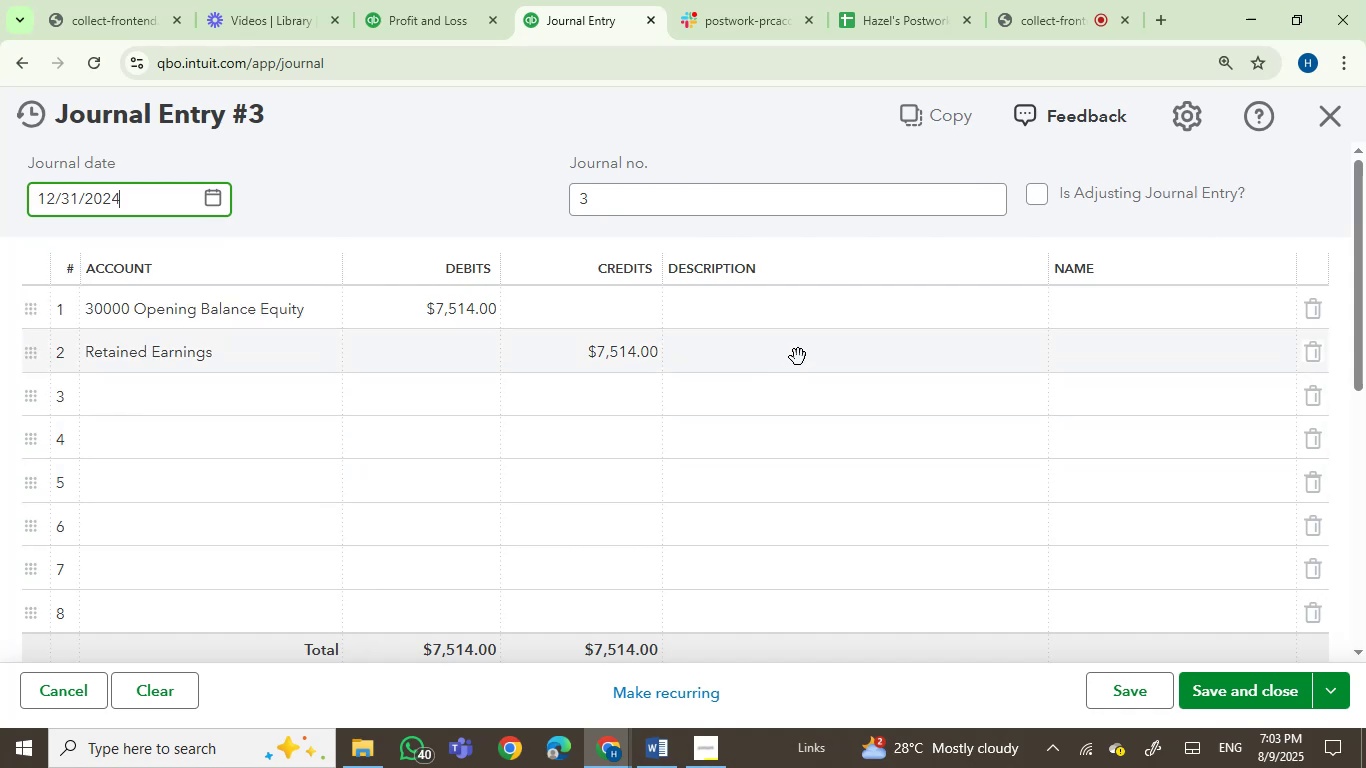 
left_click([823, 301])
 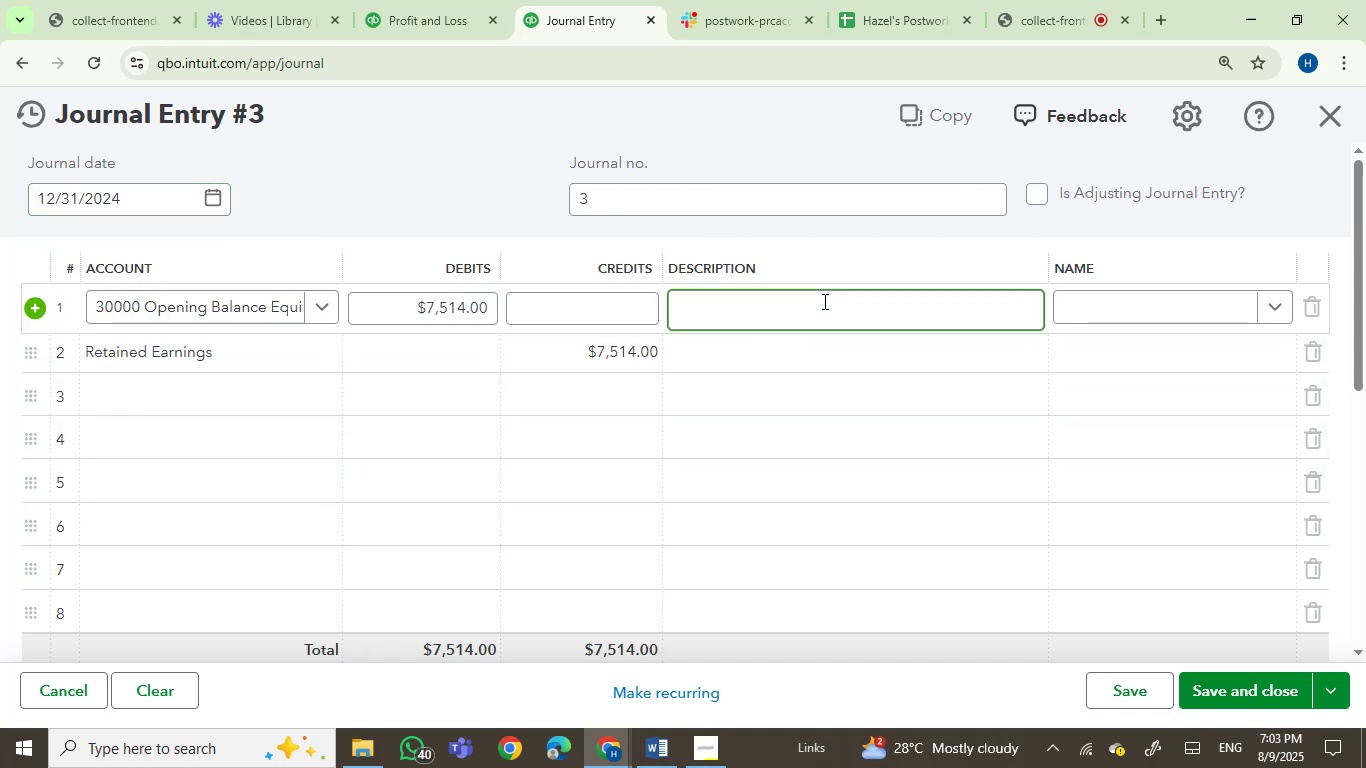 
type(Remove pe)
key(Backspace)
key(Backspace)
type(Opening B)
key(Backspace)
type(balnce eqit a/c )
 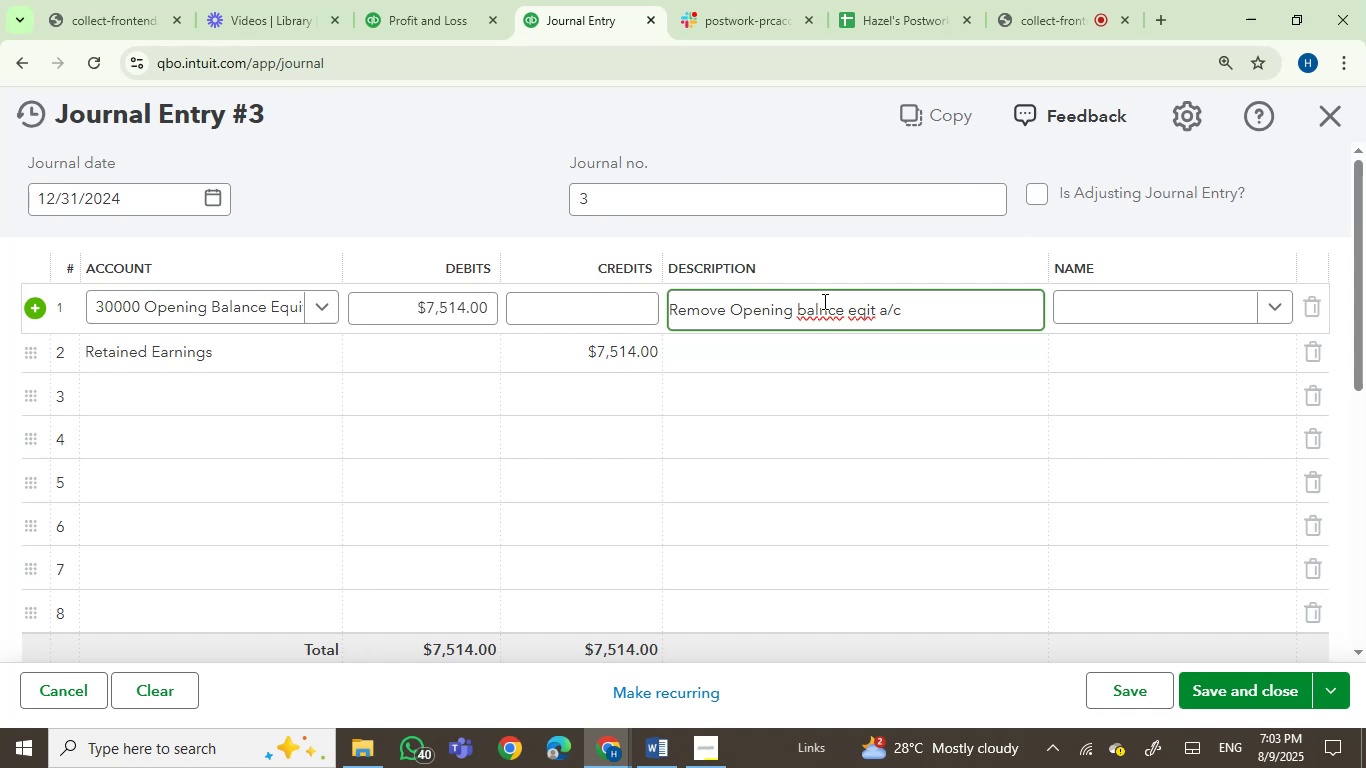 
wait(7.12)
 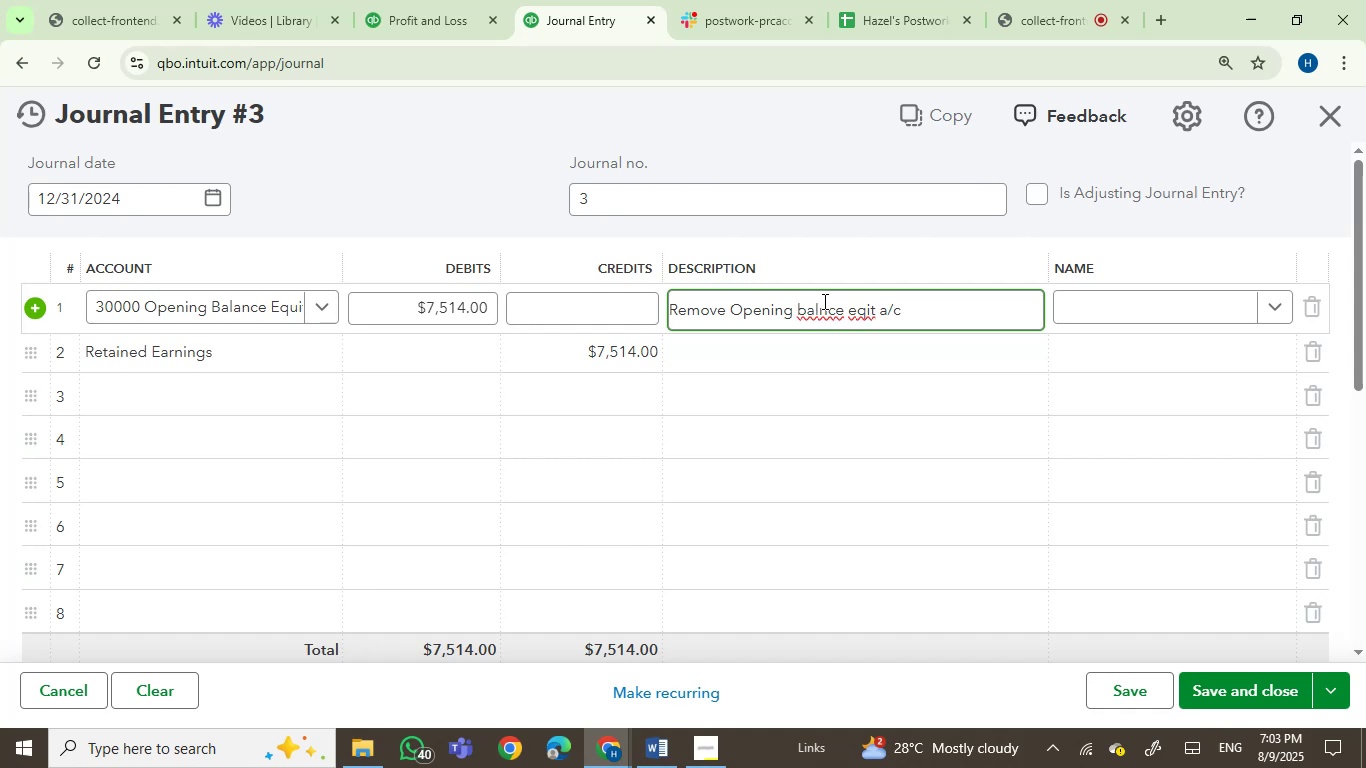 
type(bal to retained Earning a/c)
 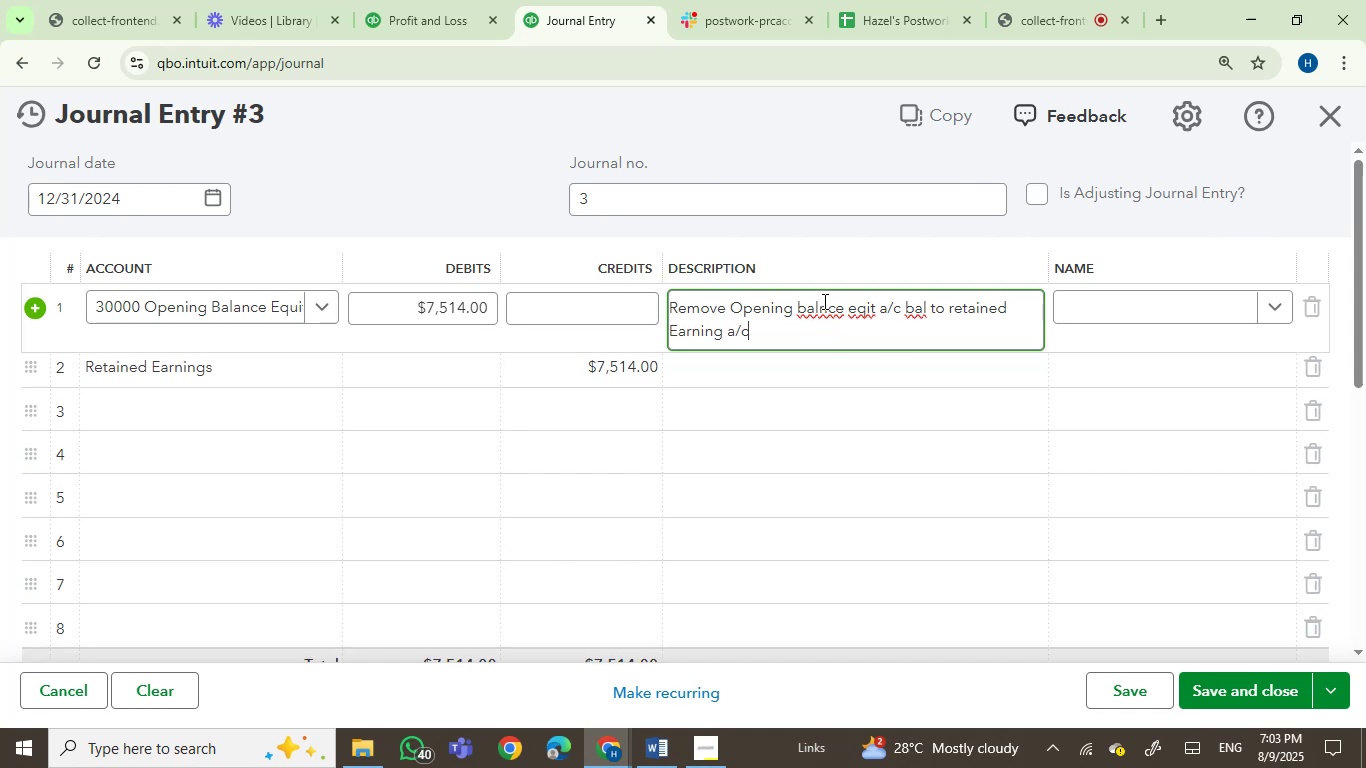 
right_click([823, 301])
 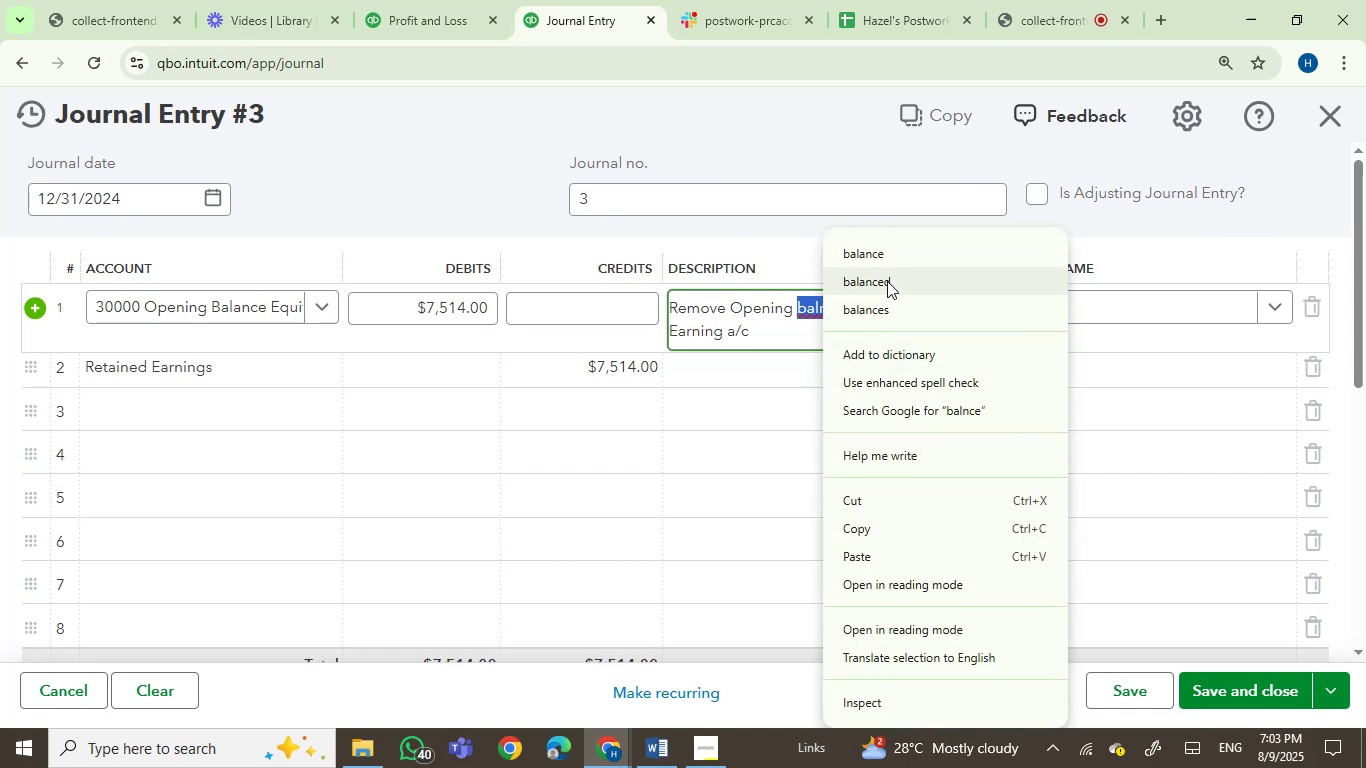 
left_click([884, 259])
 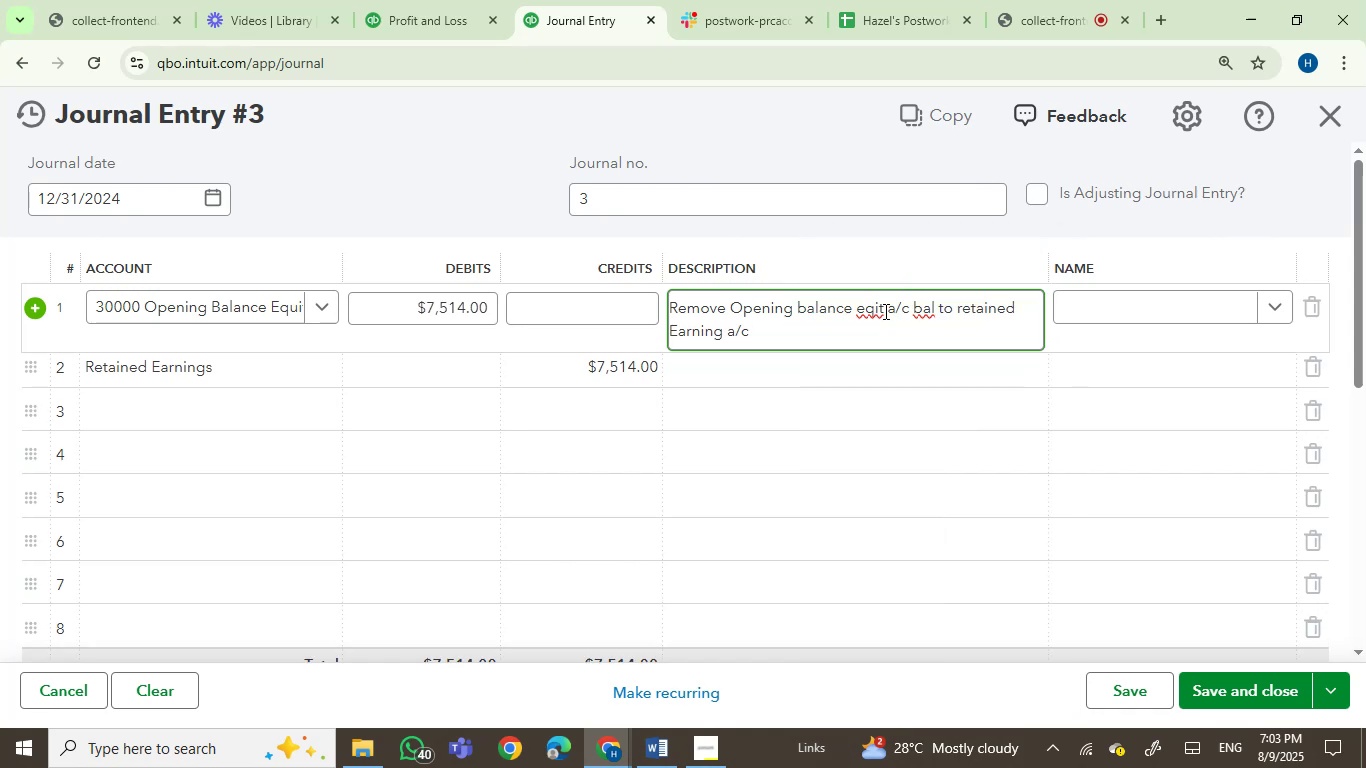 
right_click([875, 315])
 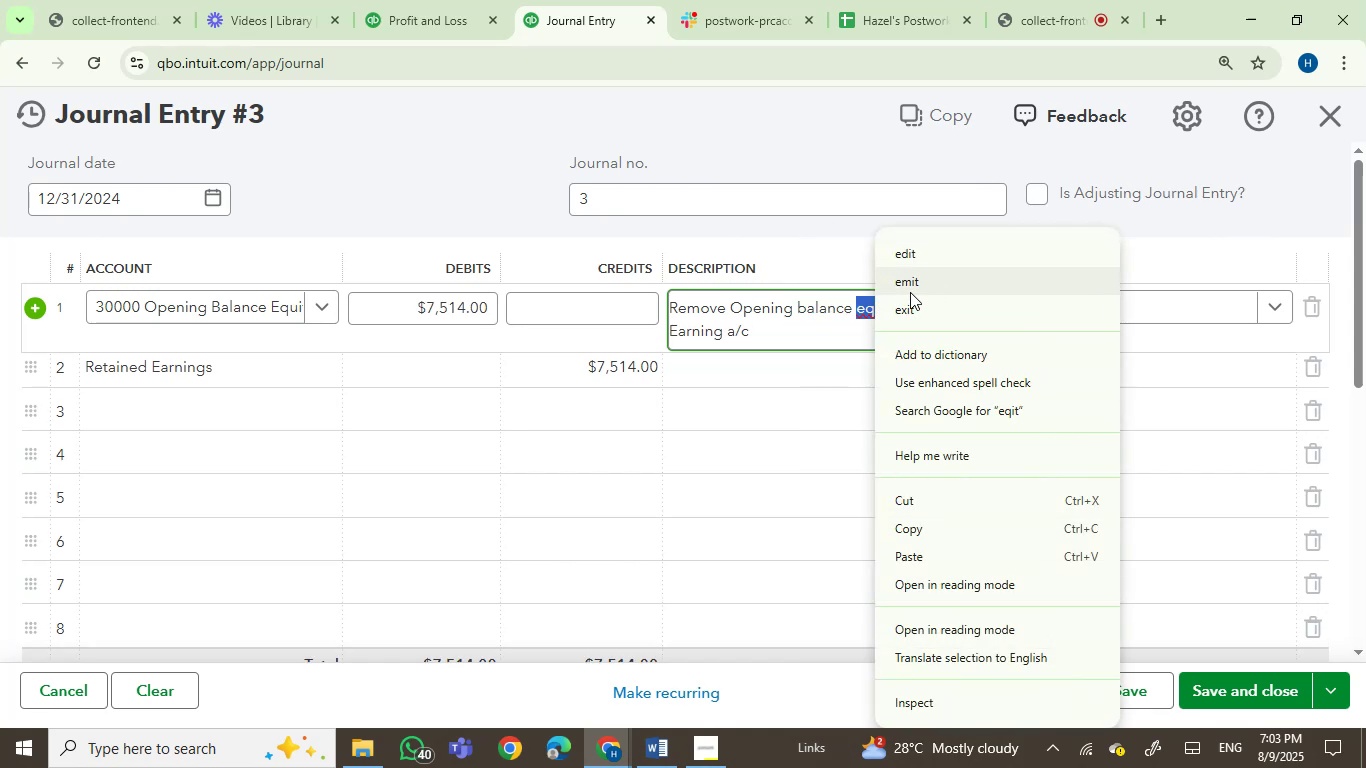 
left_click([852, 333])
 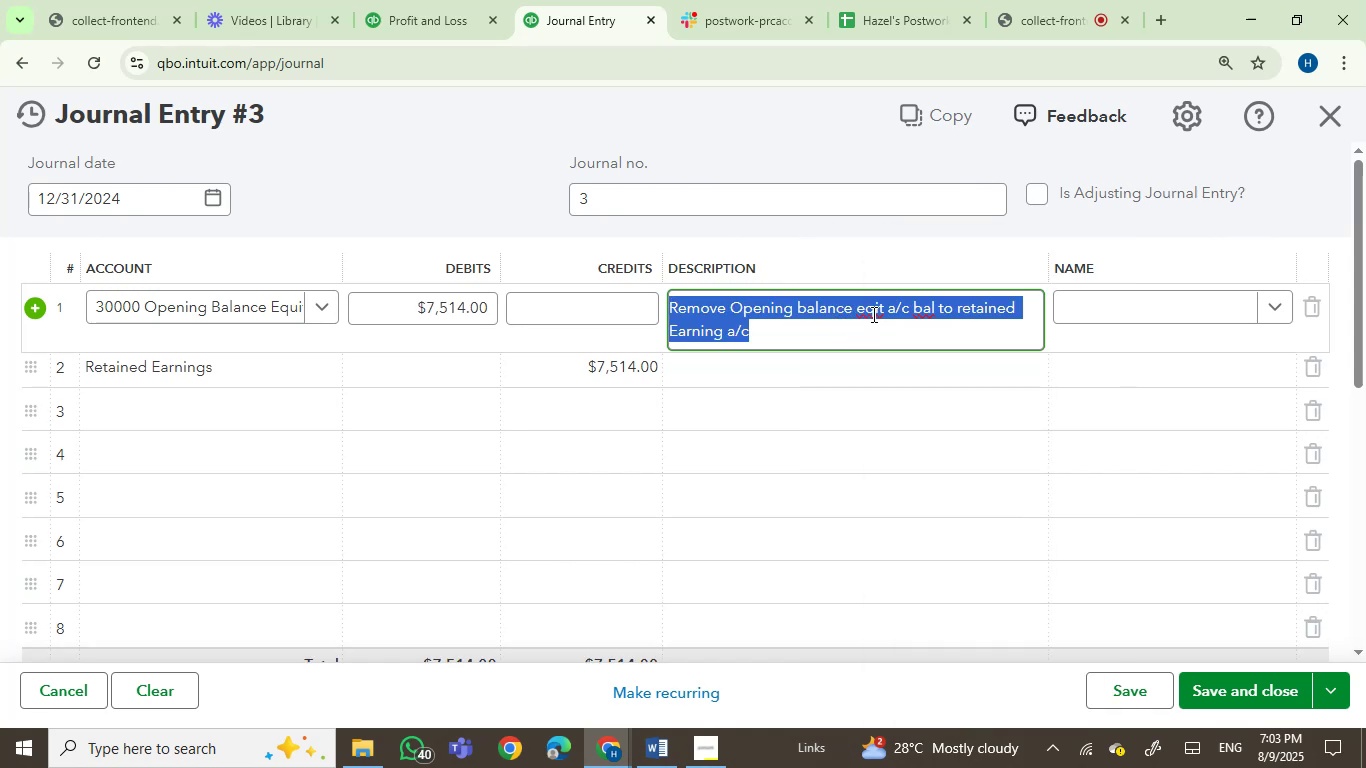 
left_click([875, 311])
 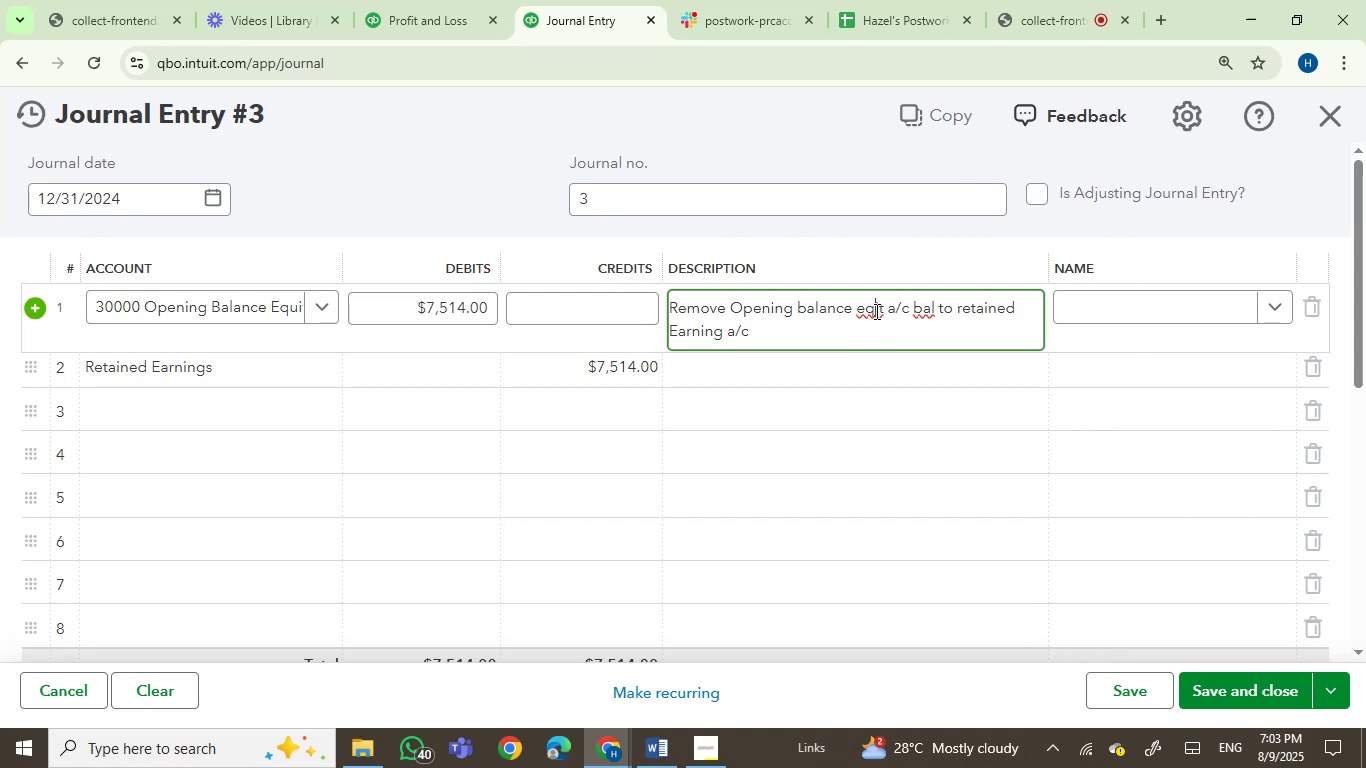 
key(ArrowRight)
 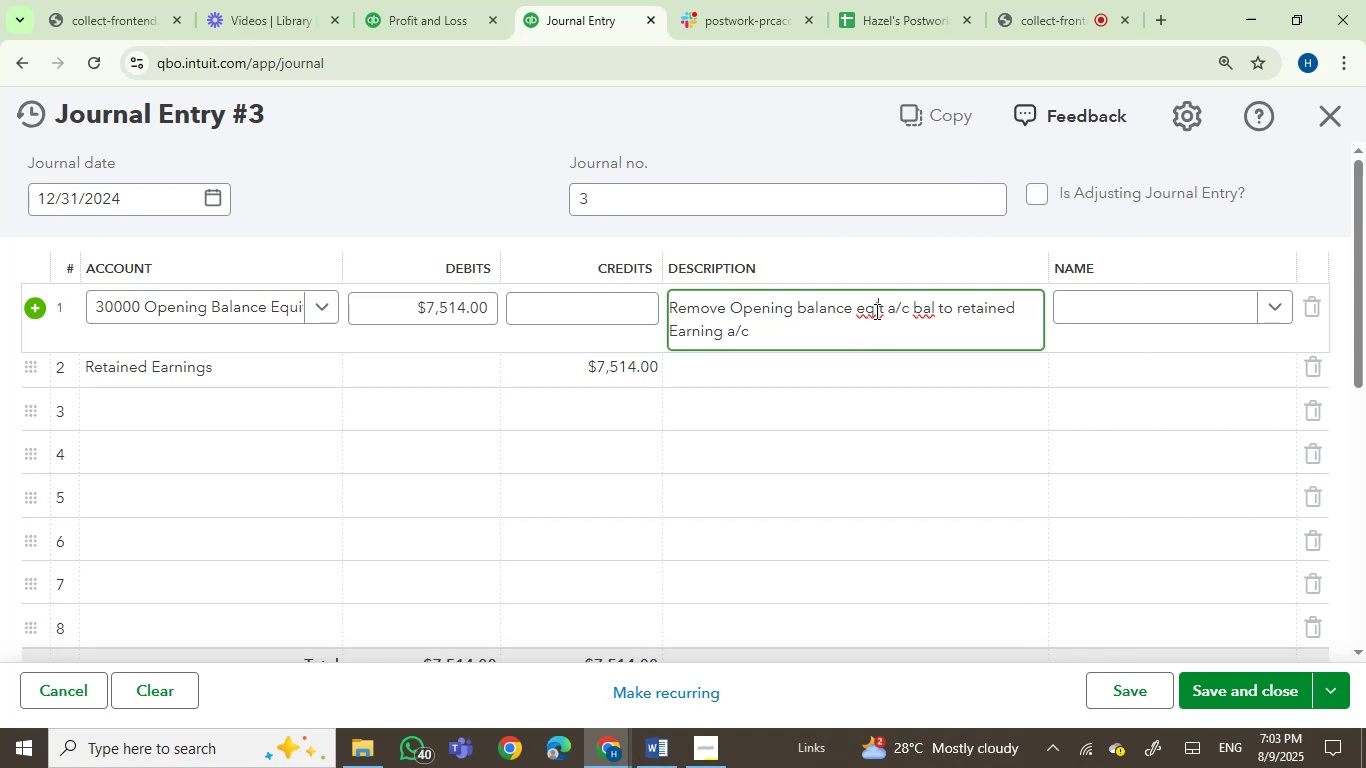 
key(Numpad0)
 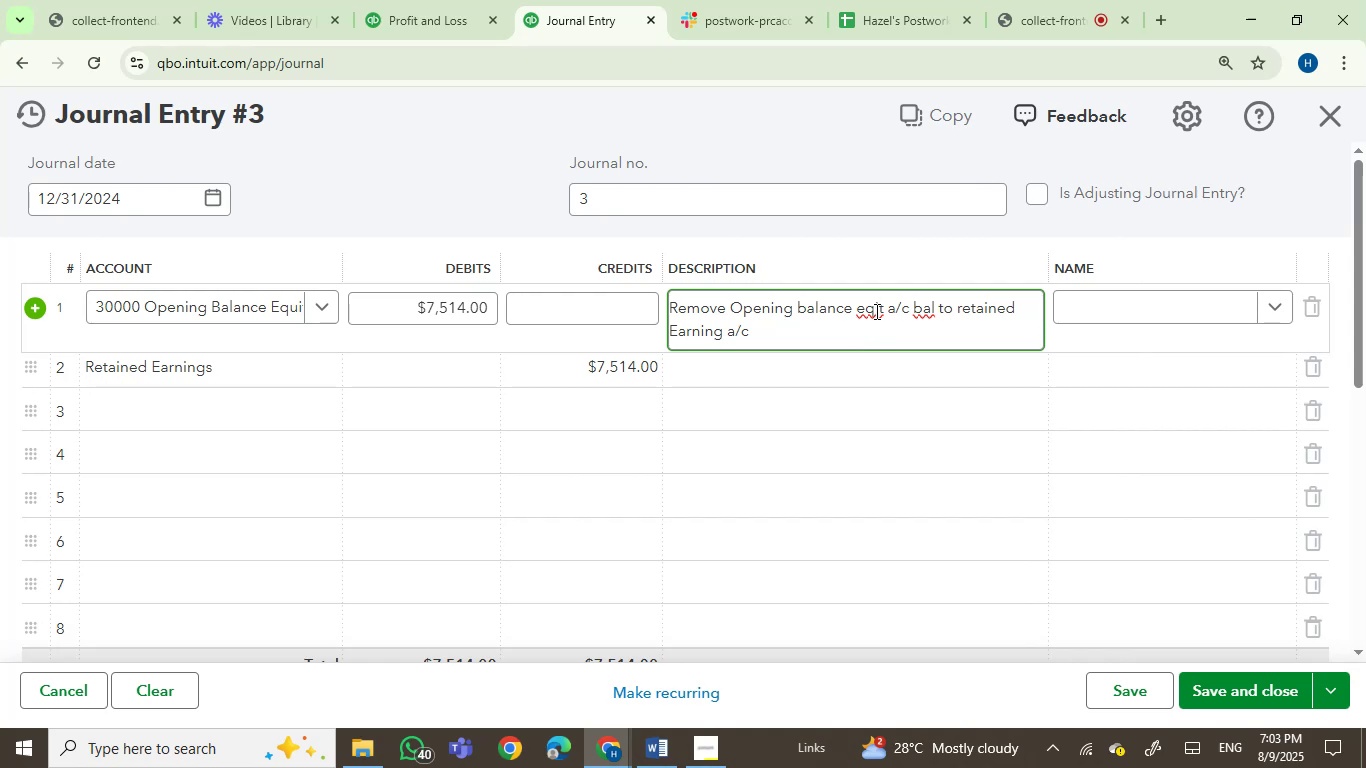 
key(ArrowRight)
 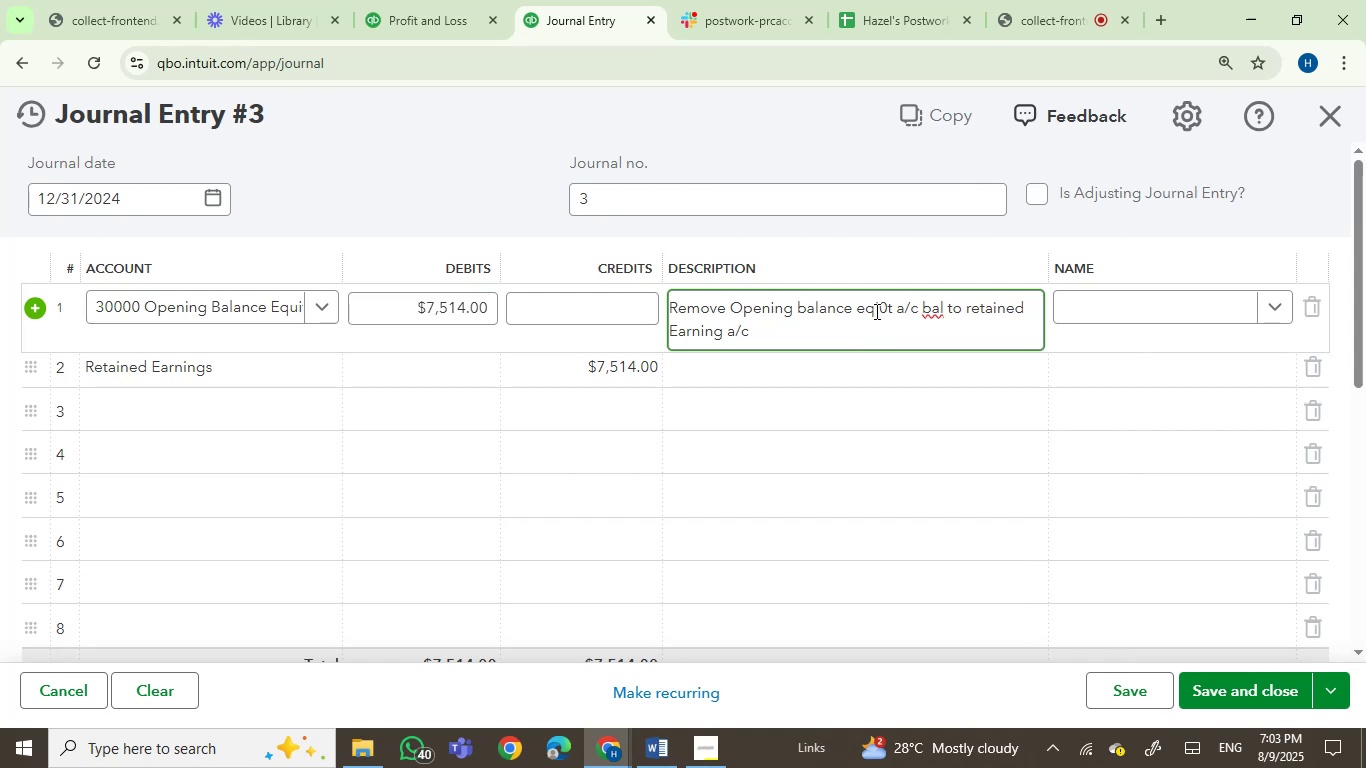 
key(Backspace)
key(Backspace)
key(Backspace)
type(i)
key(Backspace)
type(uity)
 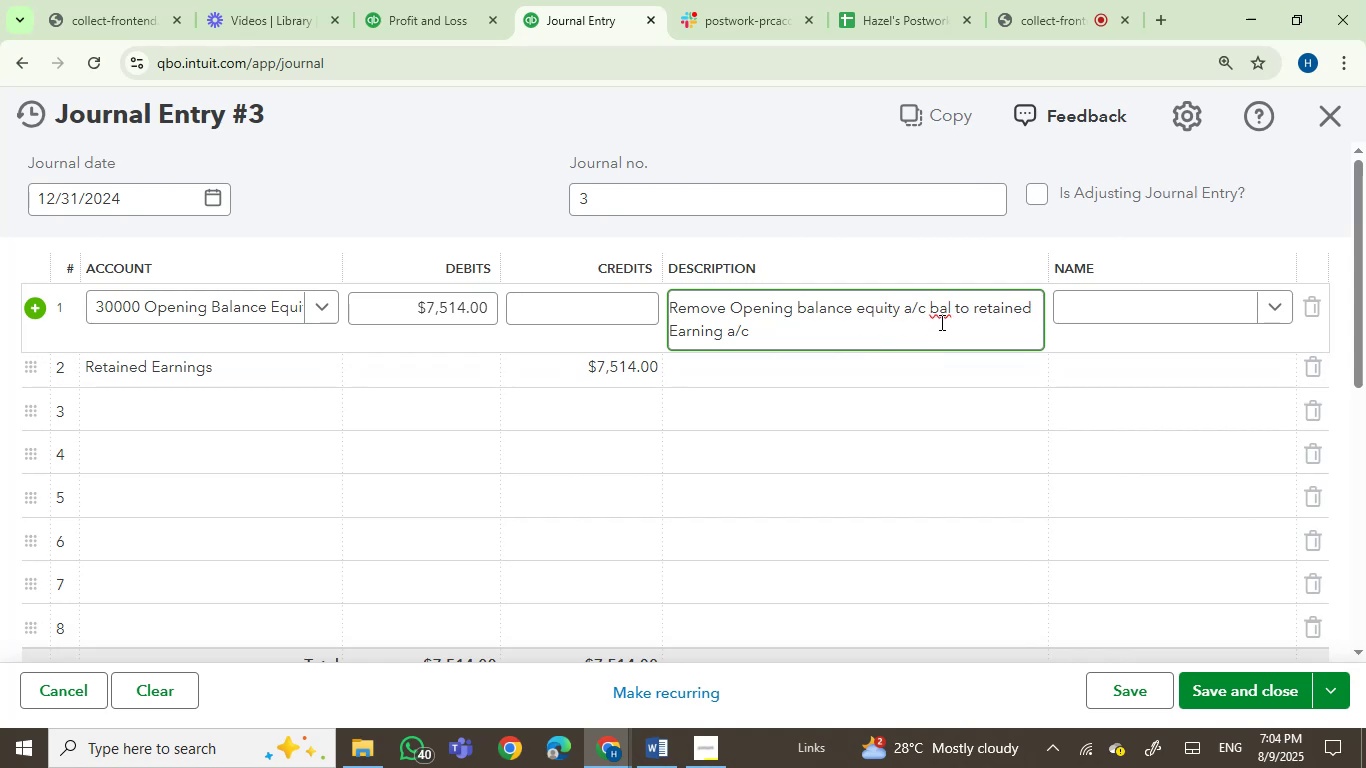 
left_click([944, 315])
 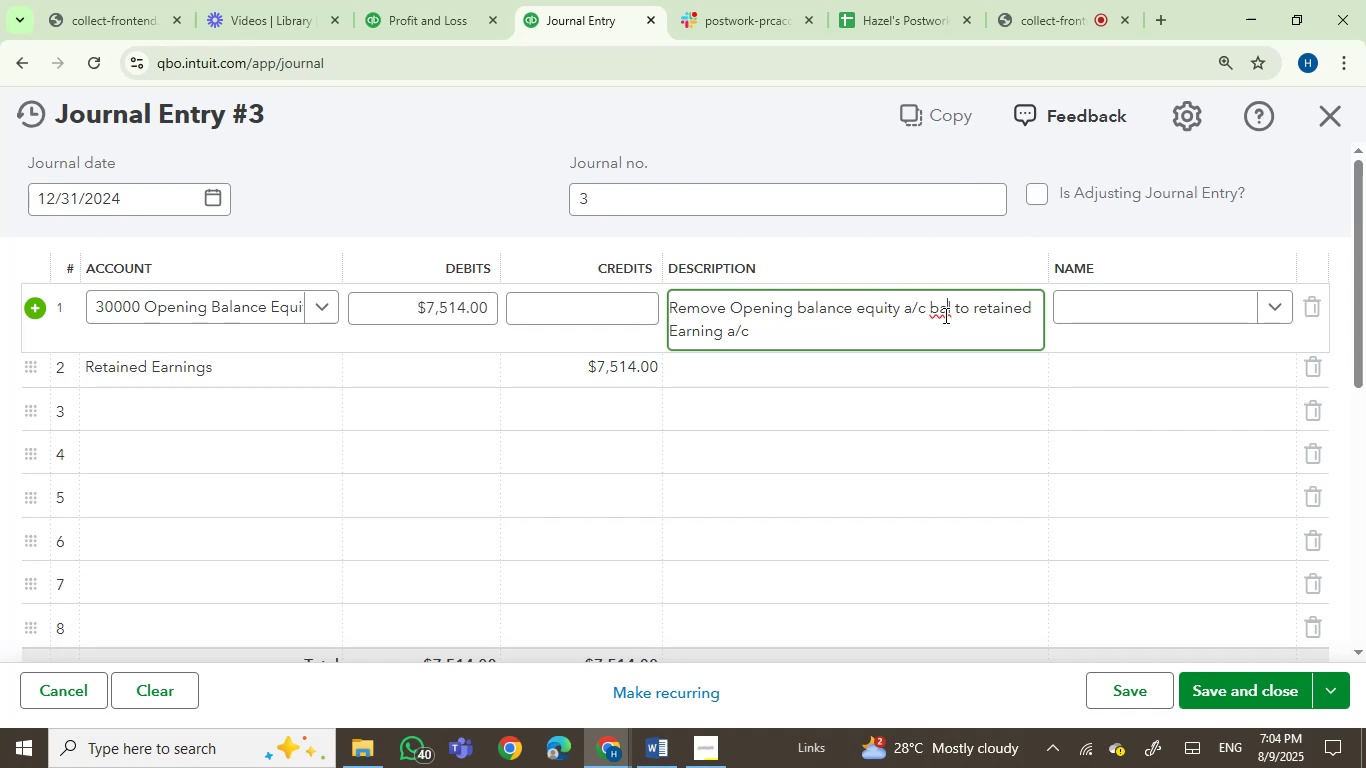 
right_click([944, 315])
 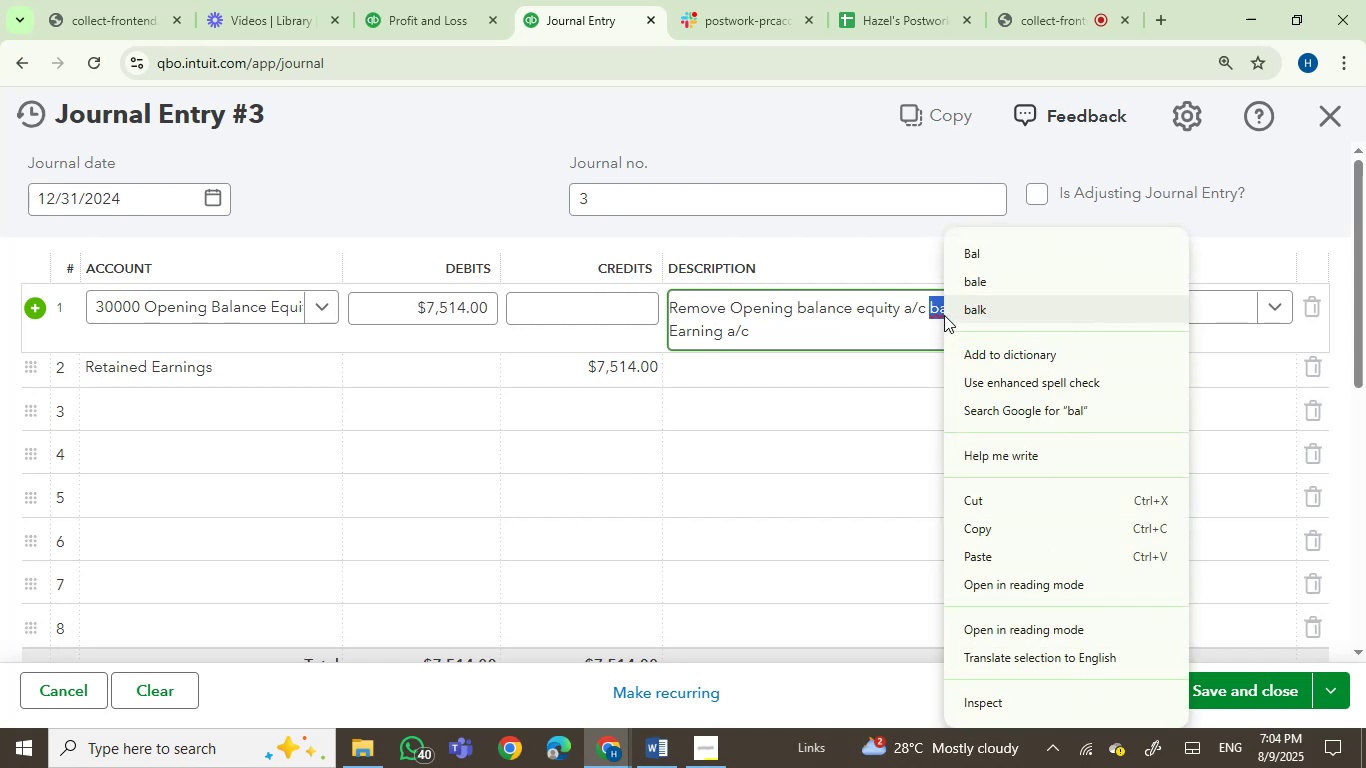 
left_click([929, 312])
 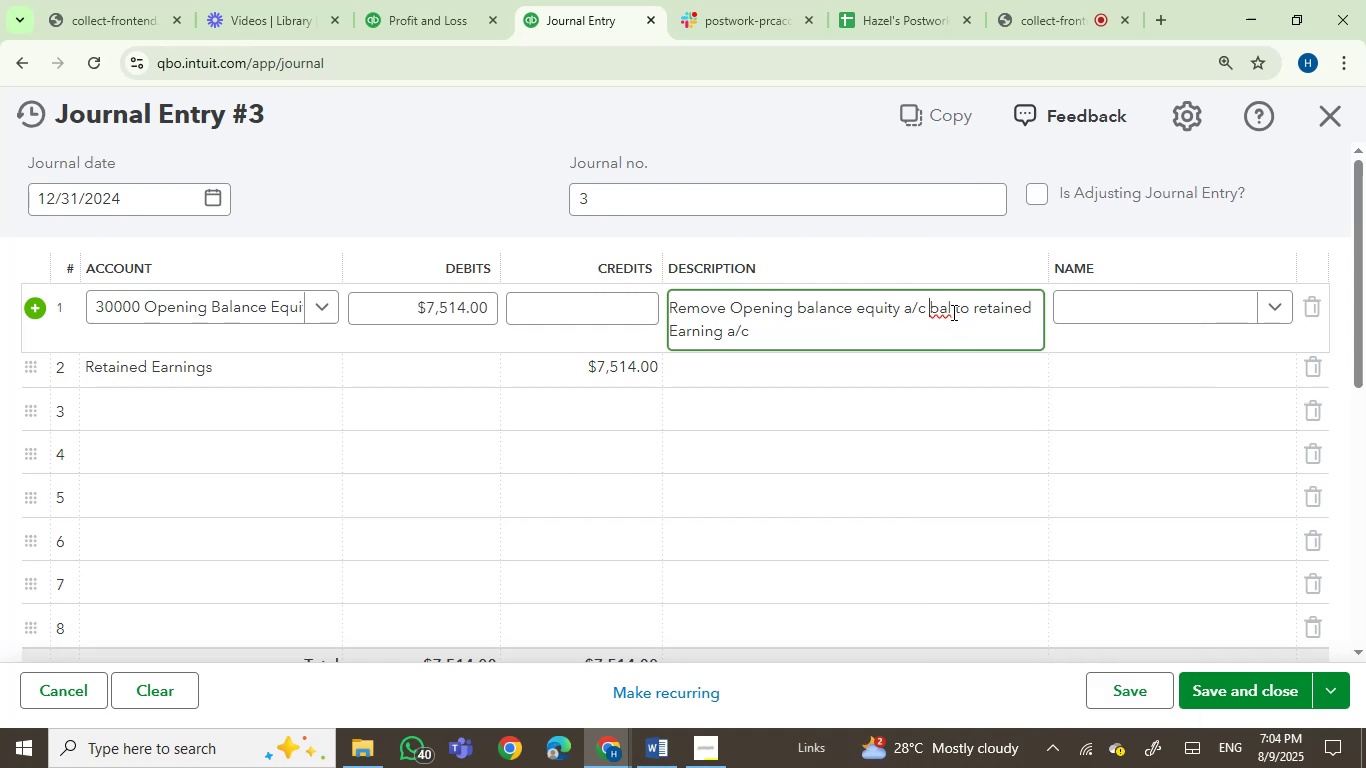 
left_click([952, 311])
 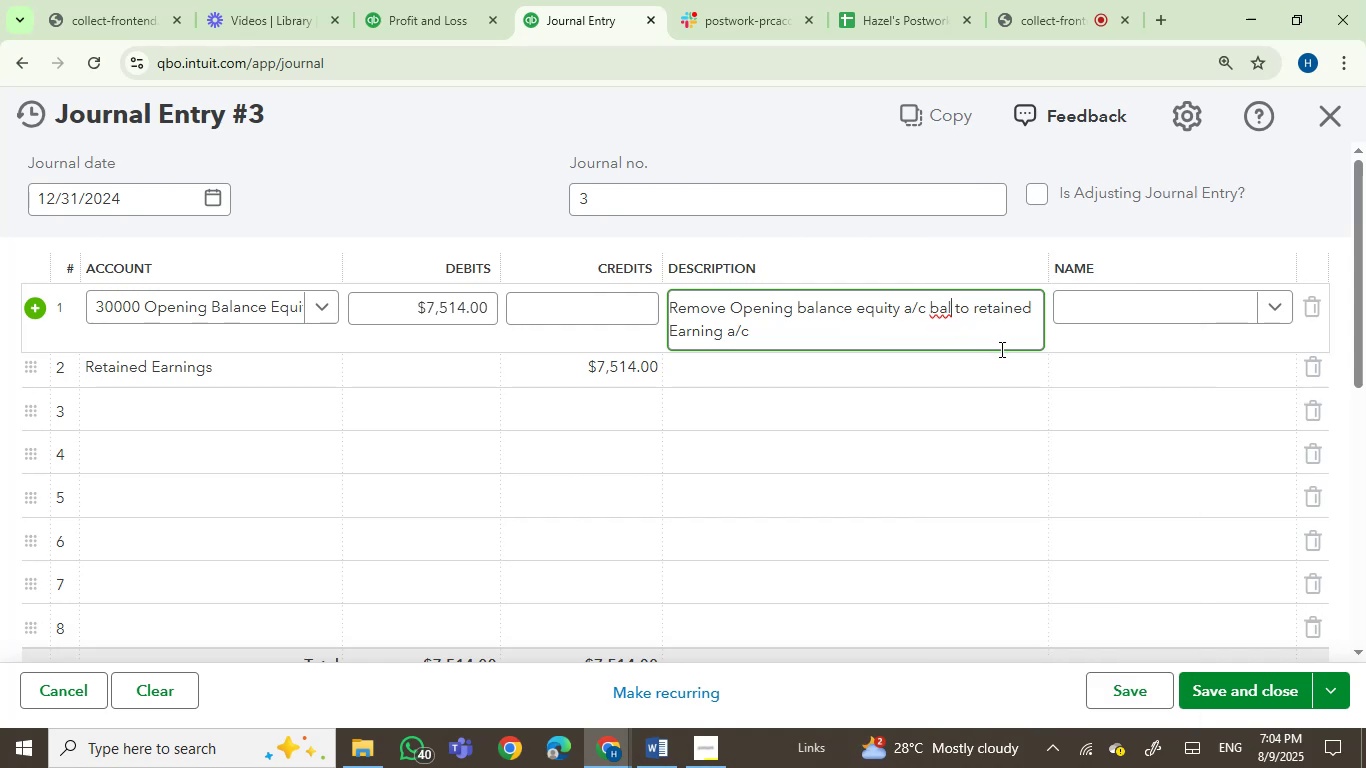 
type(ance)
 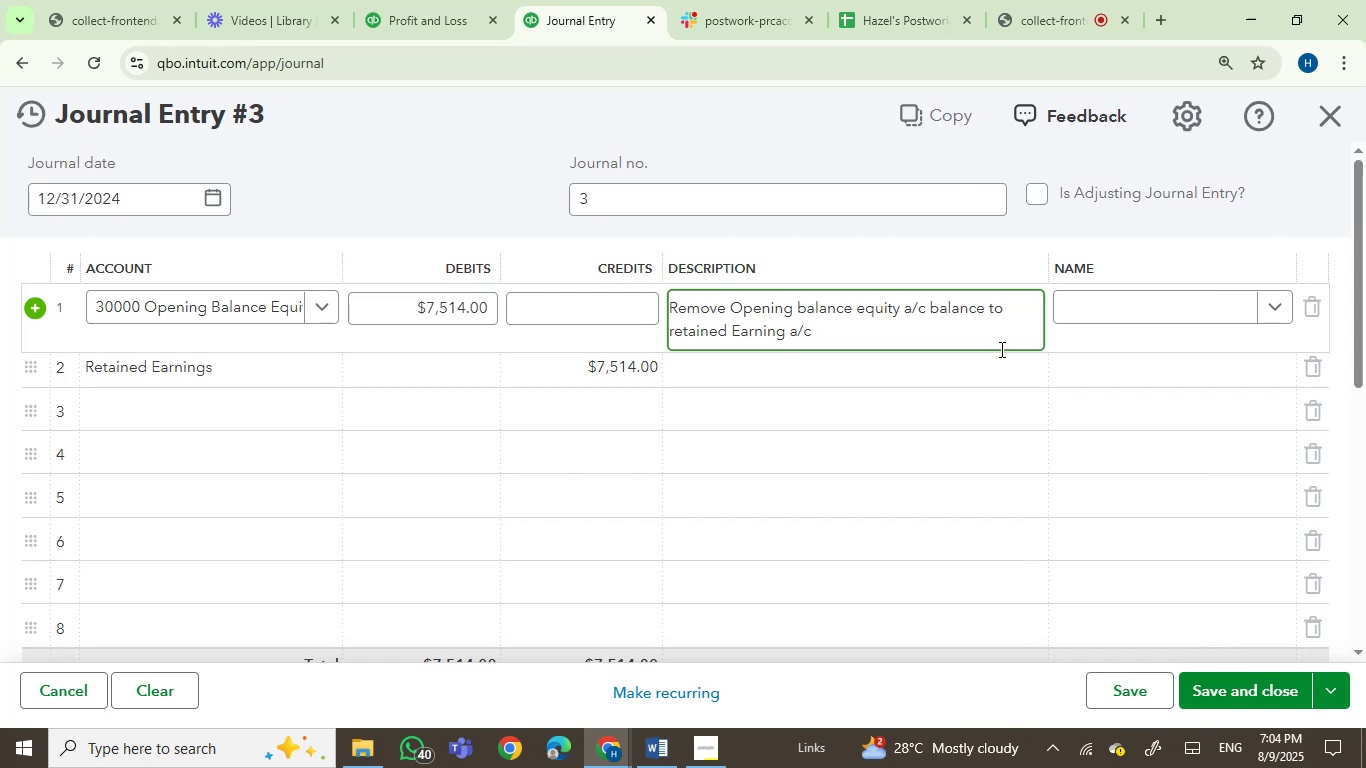 
key(Control+A)
 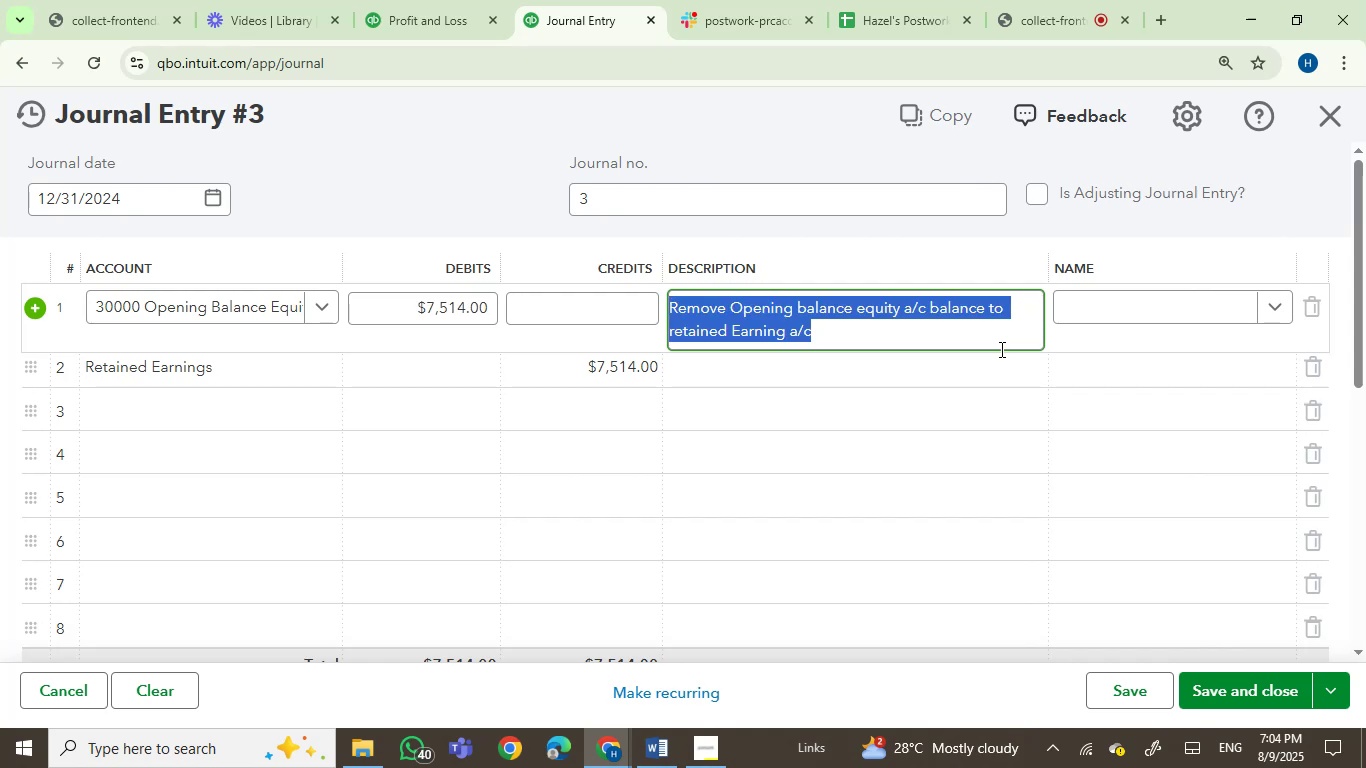 
key(Control+C)
 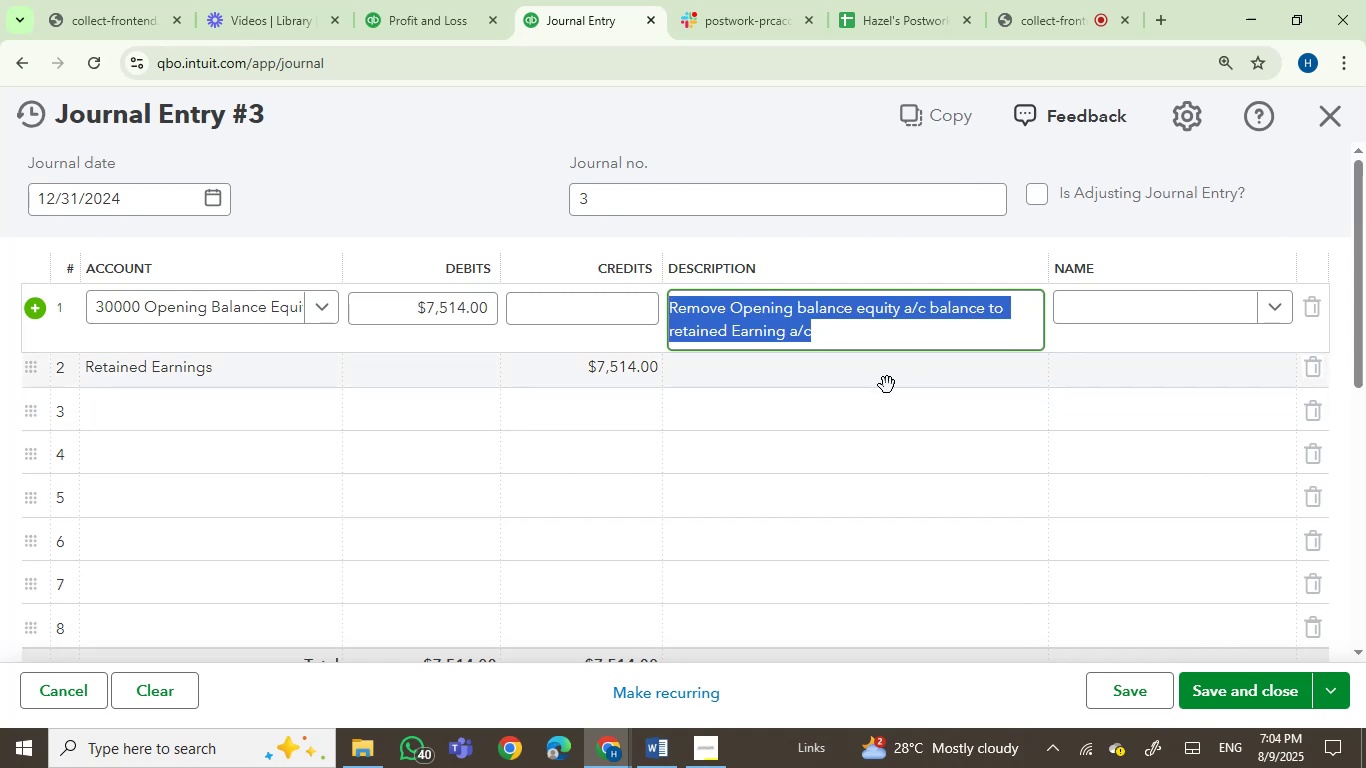 
key(Control+V)
 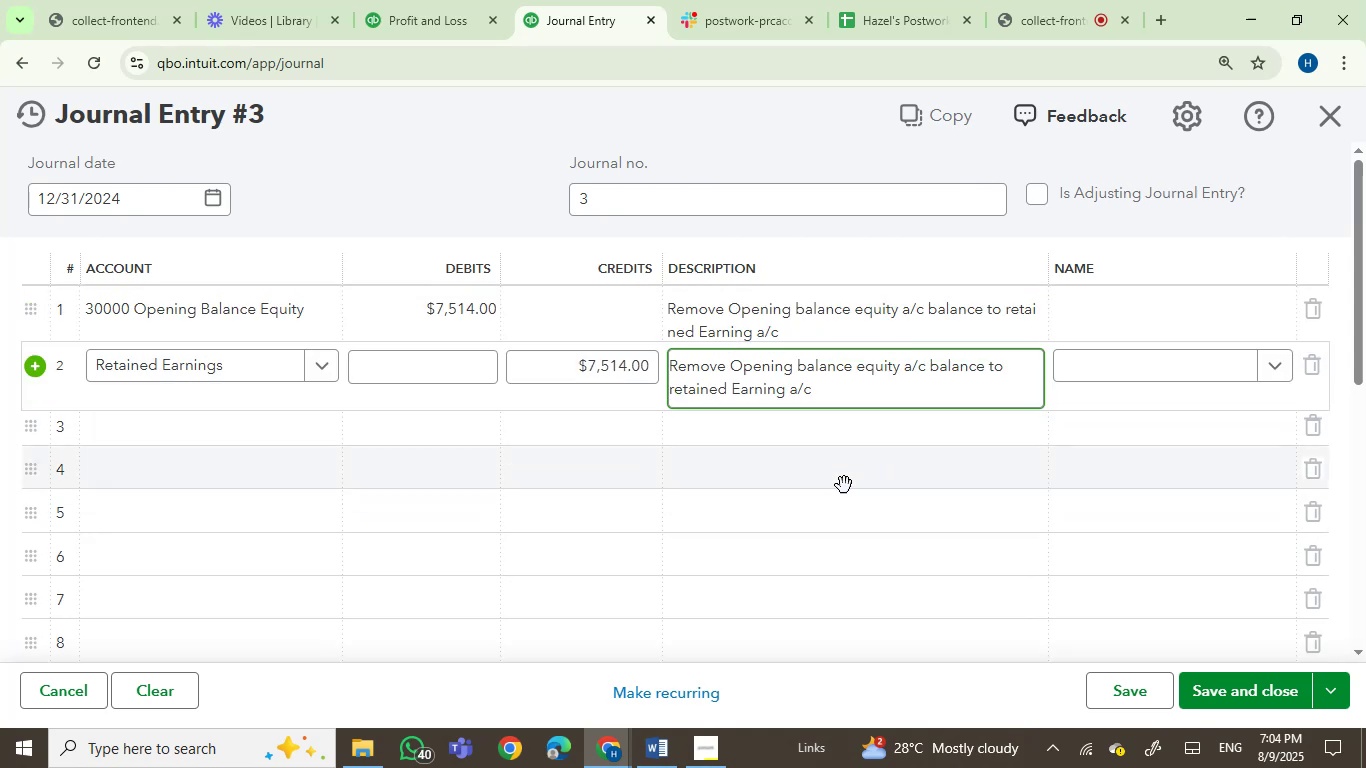 
left_click([843, 494])
 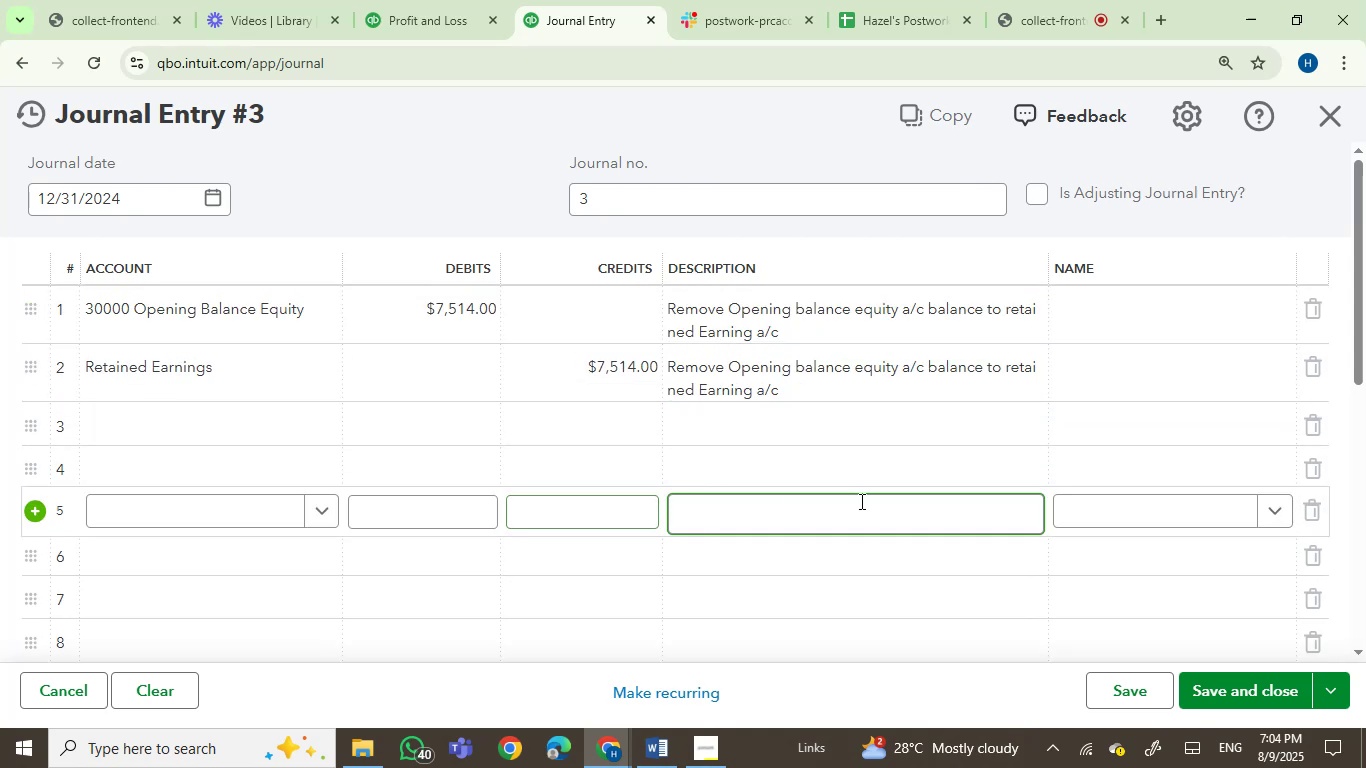 
left_click([1248, 696])
 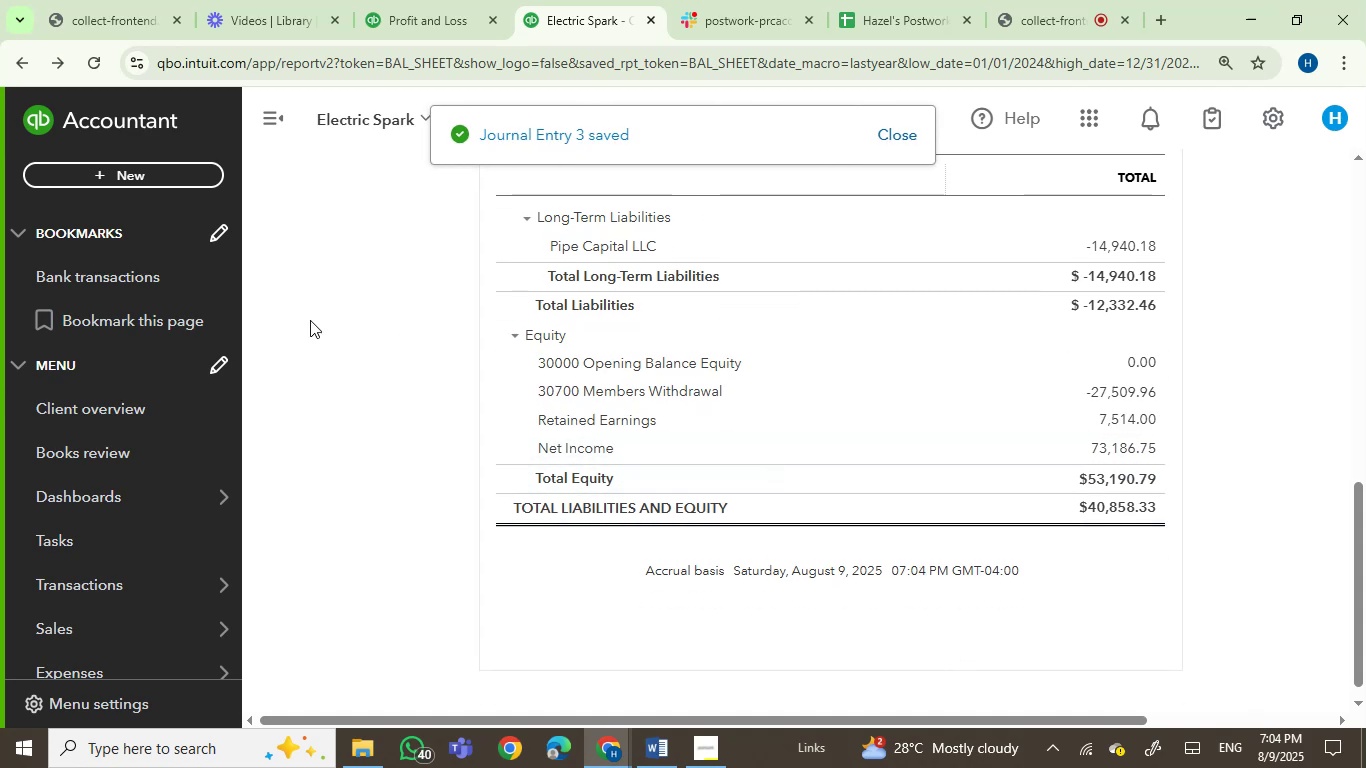 
wait(7.81)
 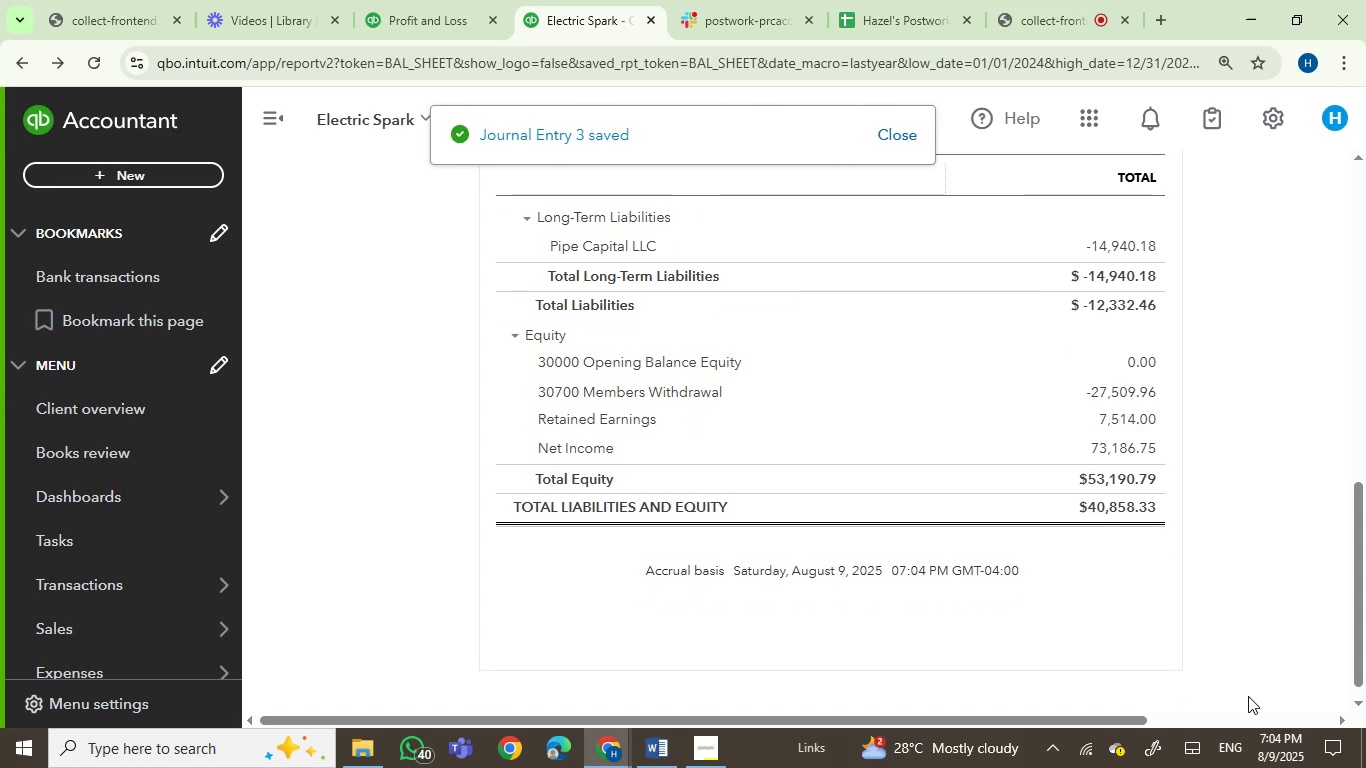 
left_click_drag(start_coordinate=[1365, 549], to_coordinate=[1365, 519])
 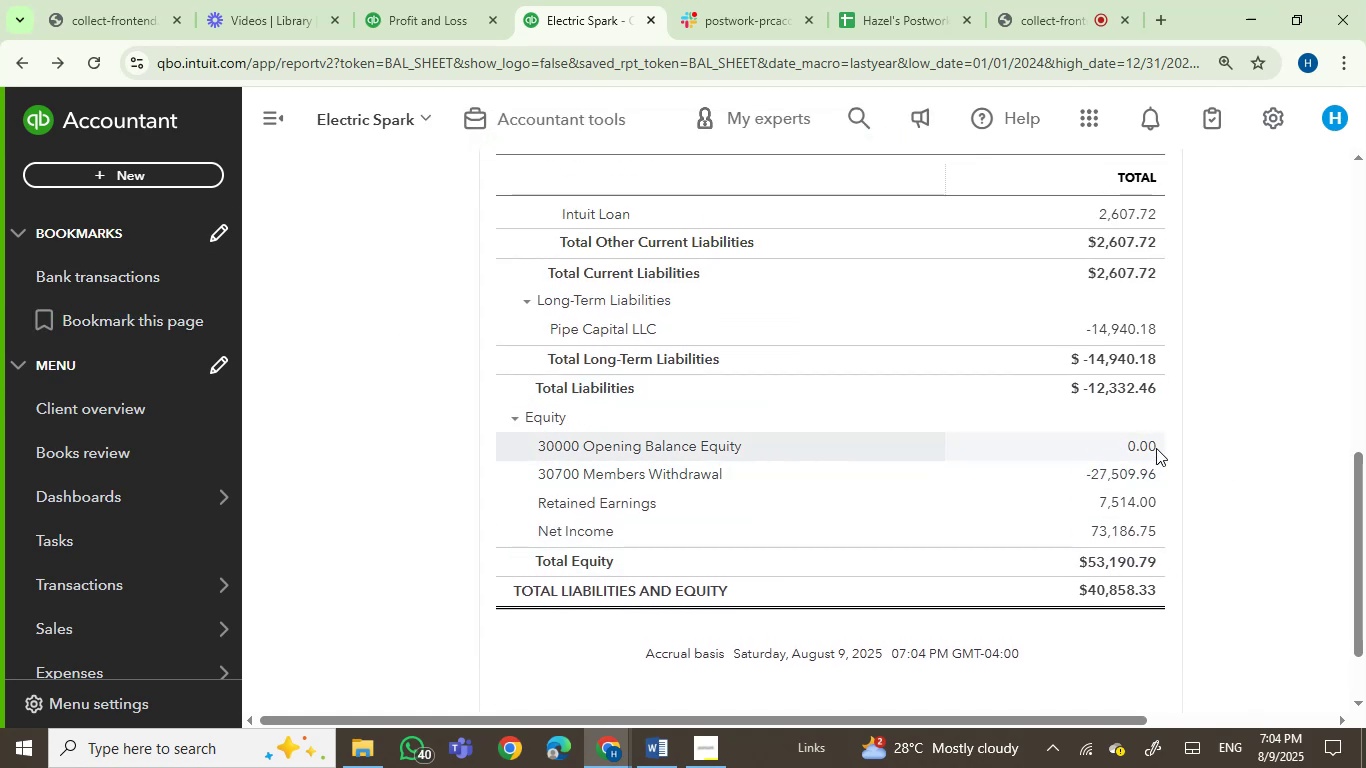 
left_click([1135, 442])
 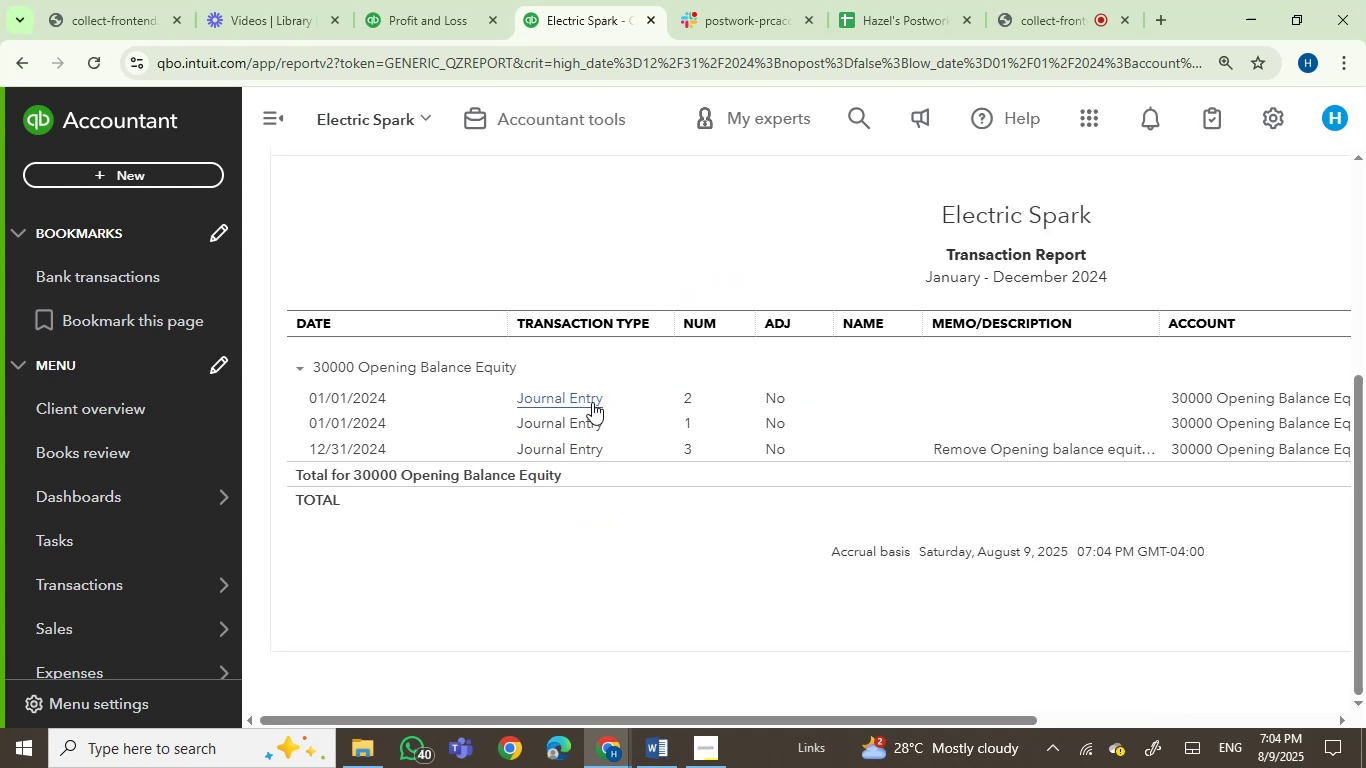 
wait(5.17)
 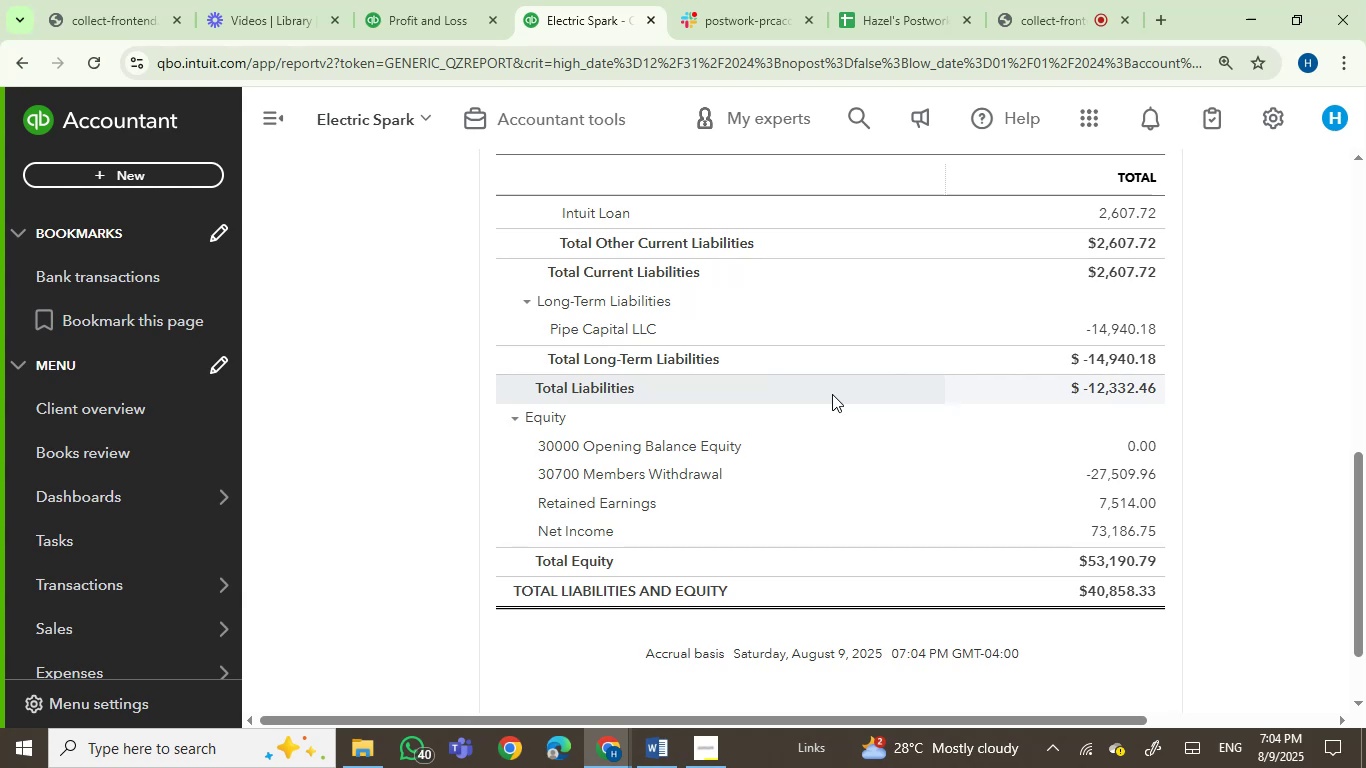 
left_click_drag(start_coordinate=[910, 720], to_coordinate=[1068, 730])
 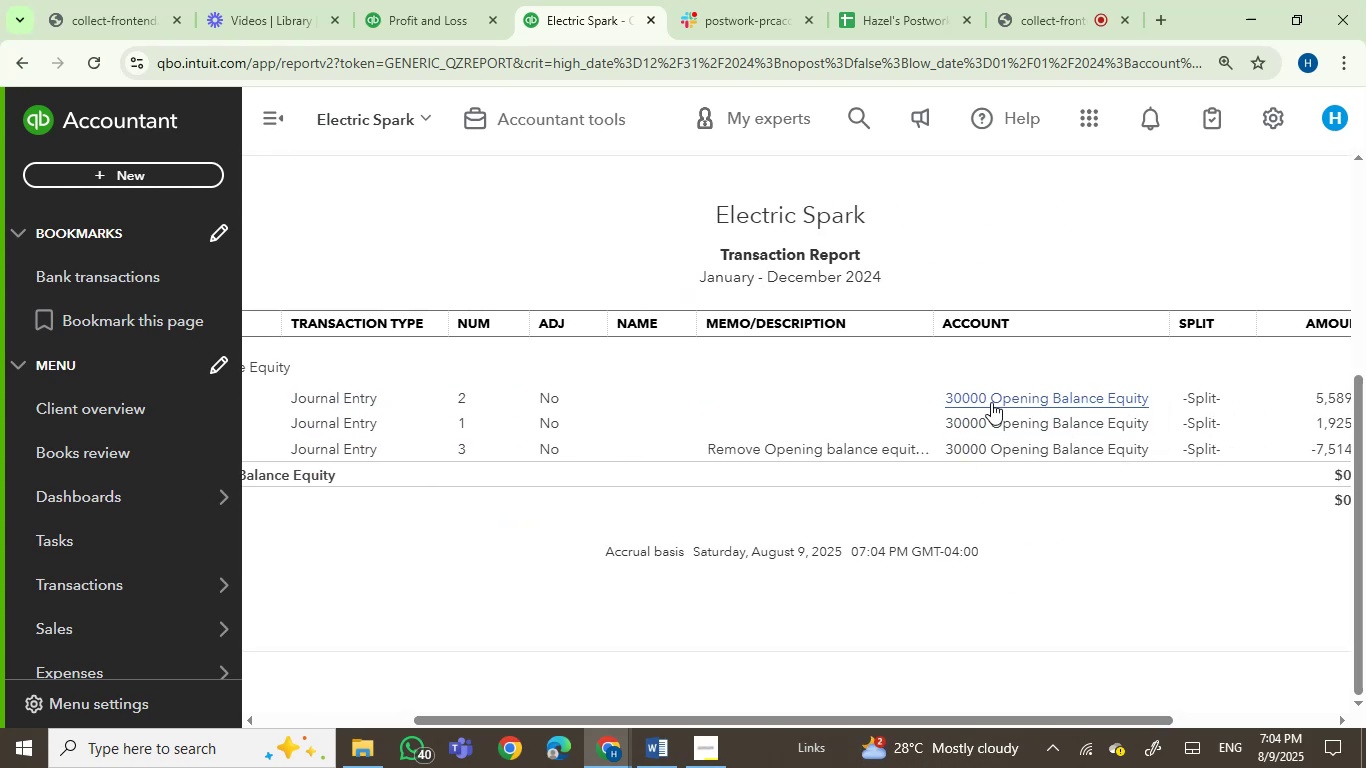 
left_click([1014, 389])
 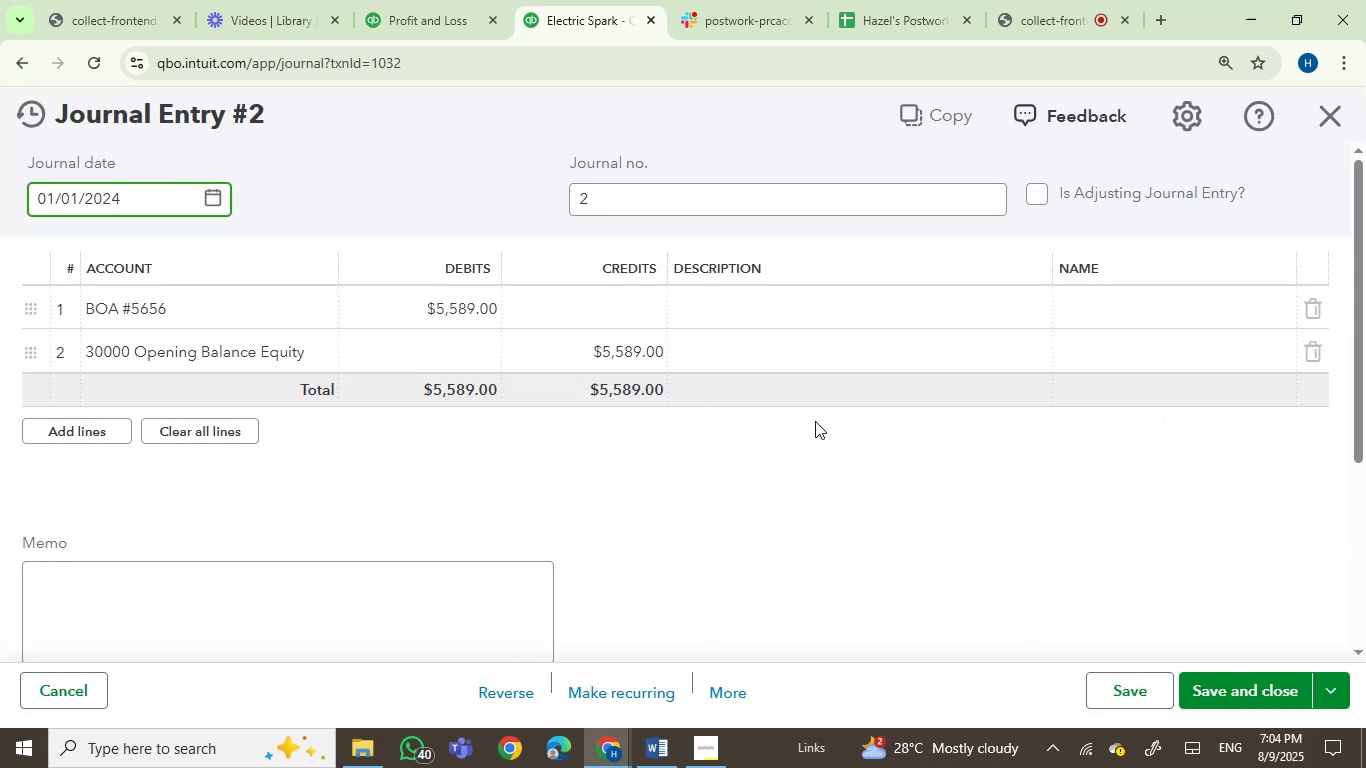 
left_click([726, 309])
 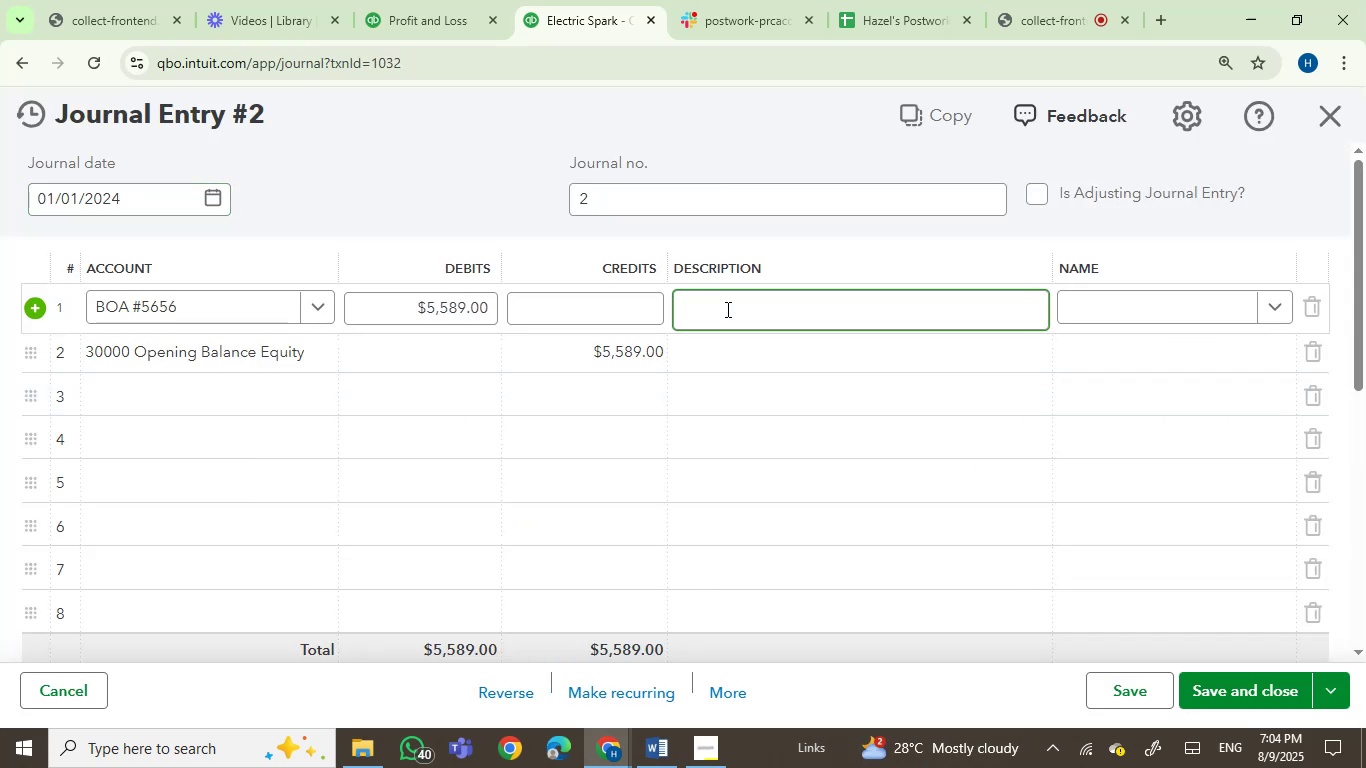 
type(Opening Balance of BOA #5656)
 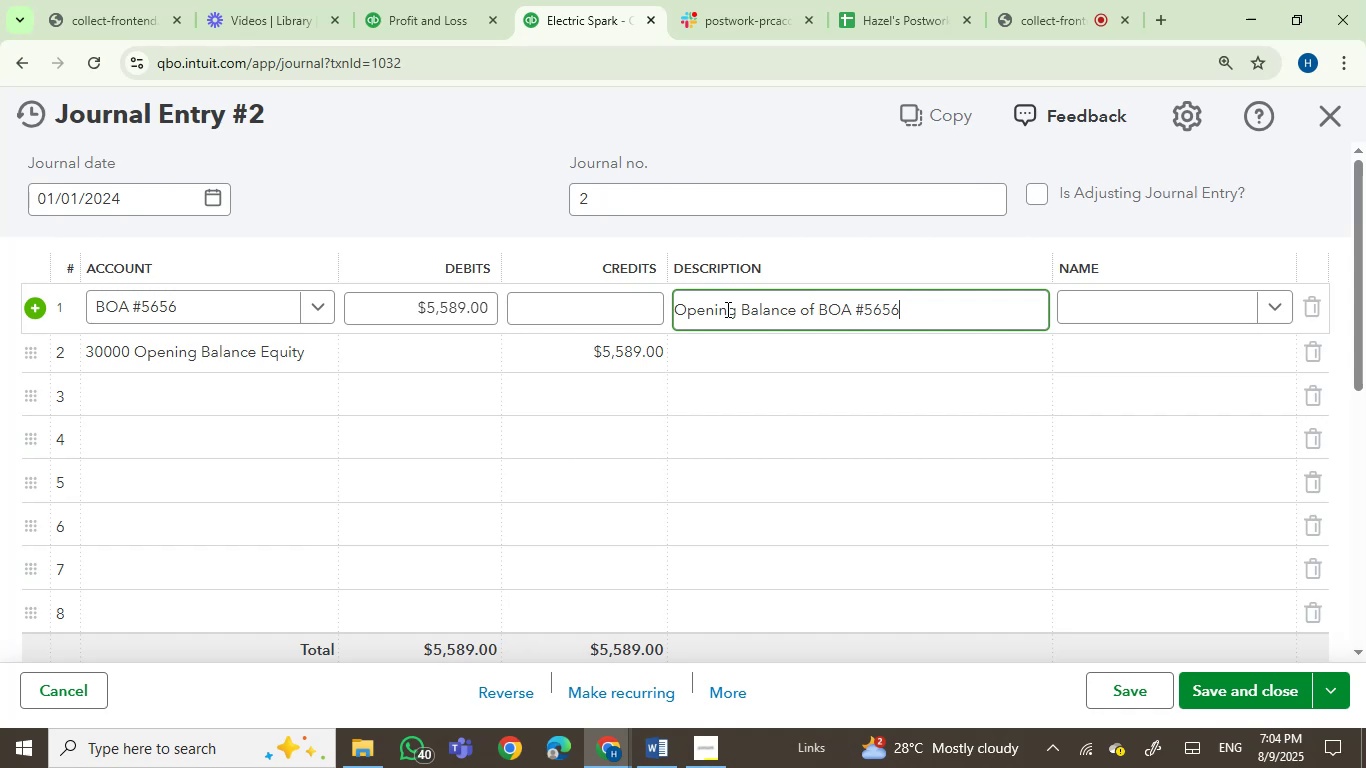 
left_click([727, 353])
 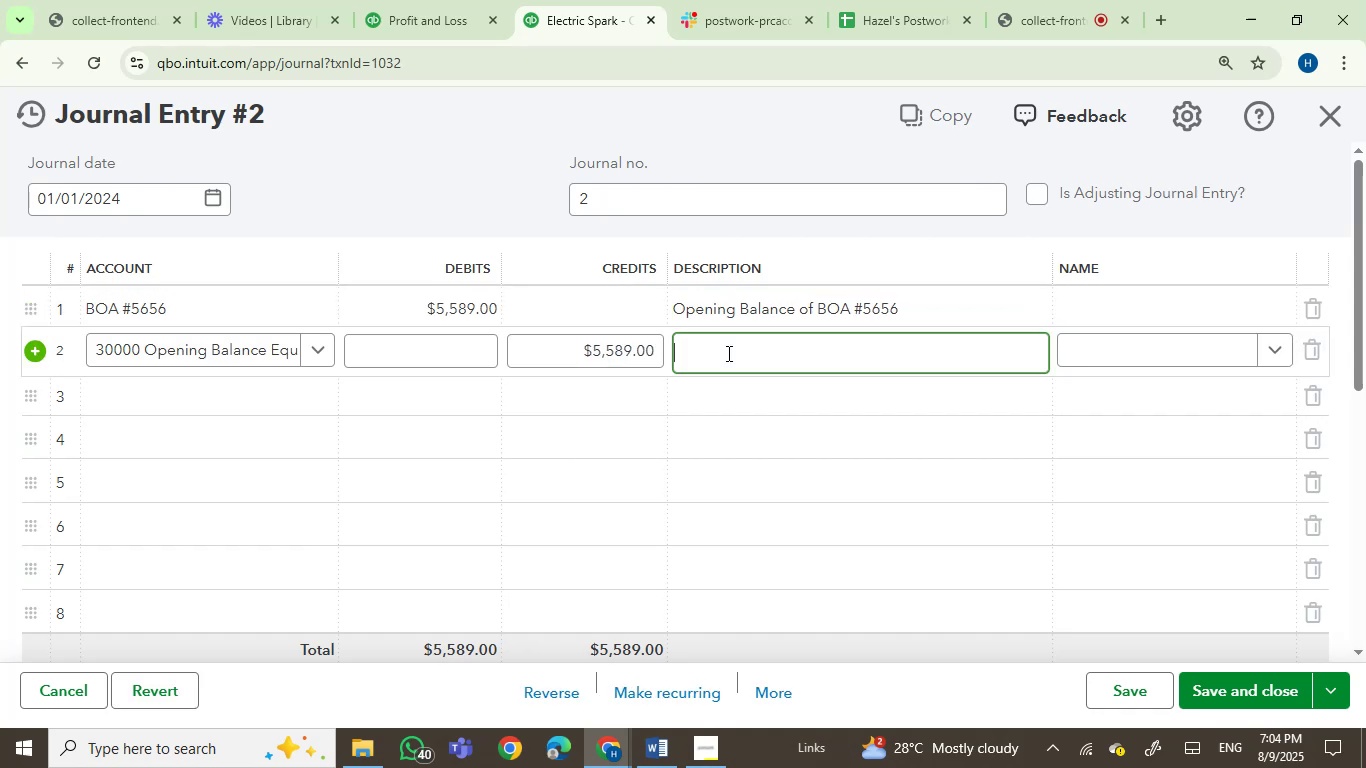 
type(Openin )
key(Backspace)
type(f)
key(Backspace)
type(g Baal)
key(Backspace)
key(Backspace)
type(lance of )
 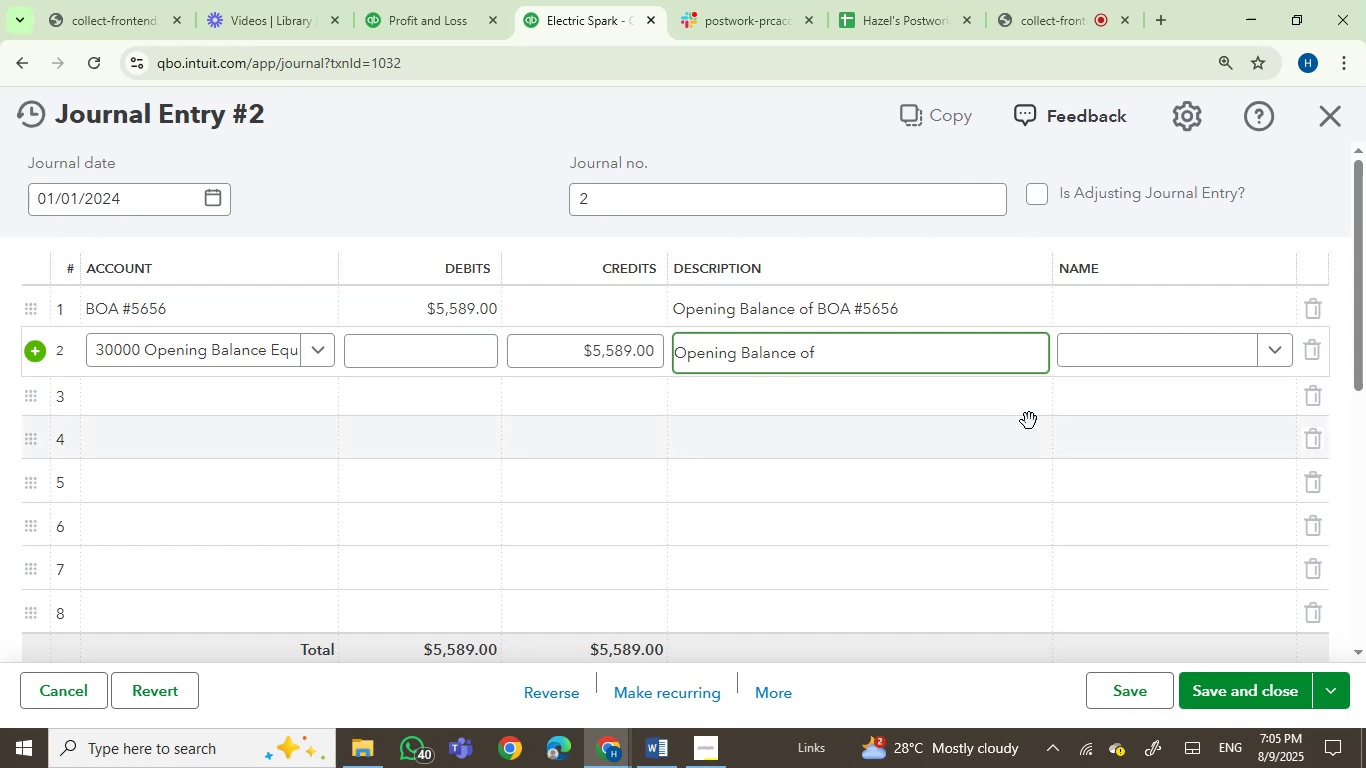 
wait(7.15)
 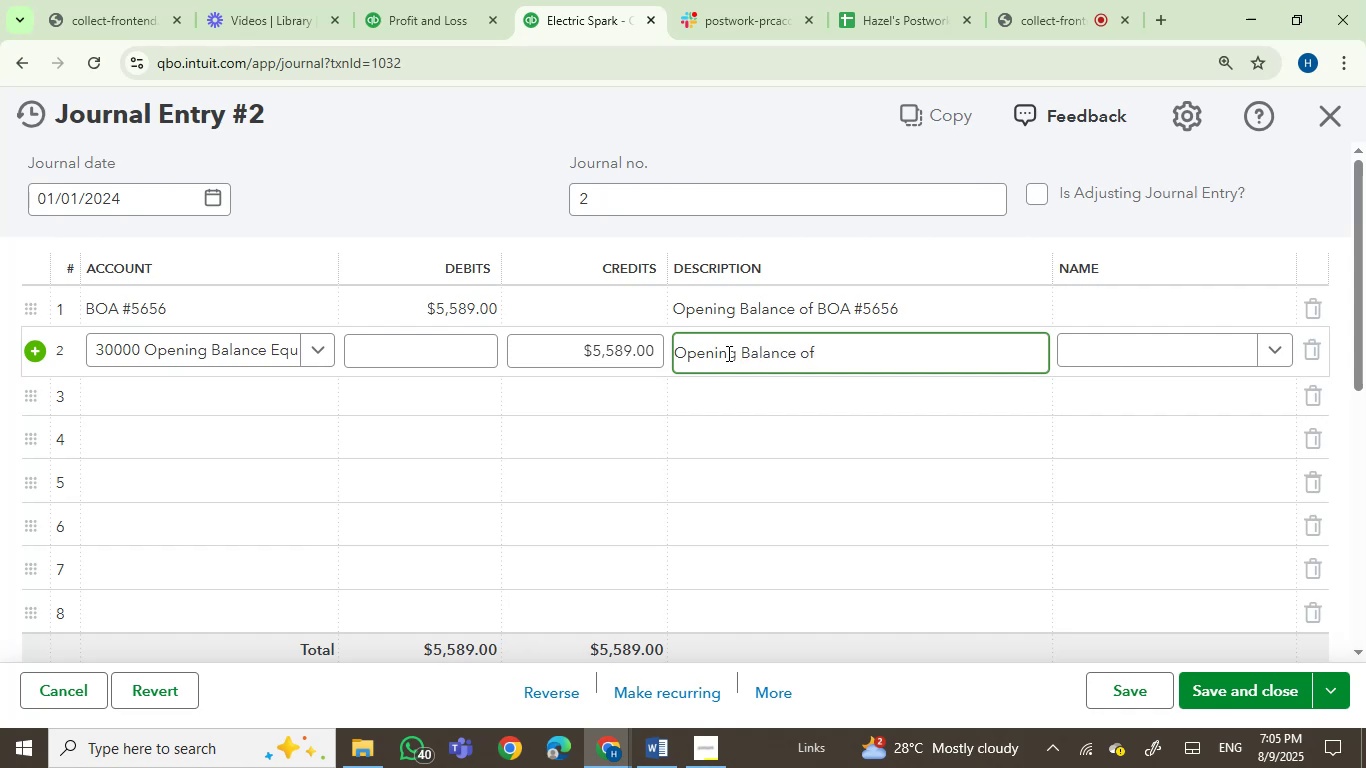 
left_click([946, 318])
 